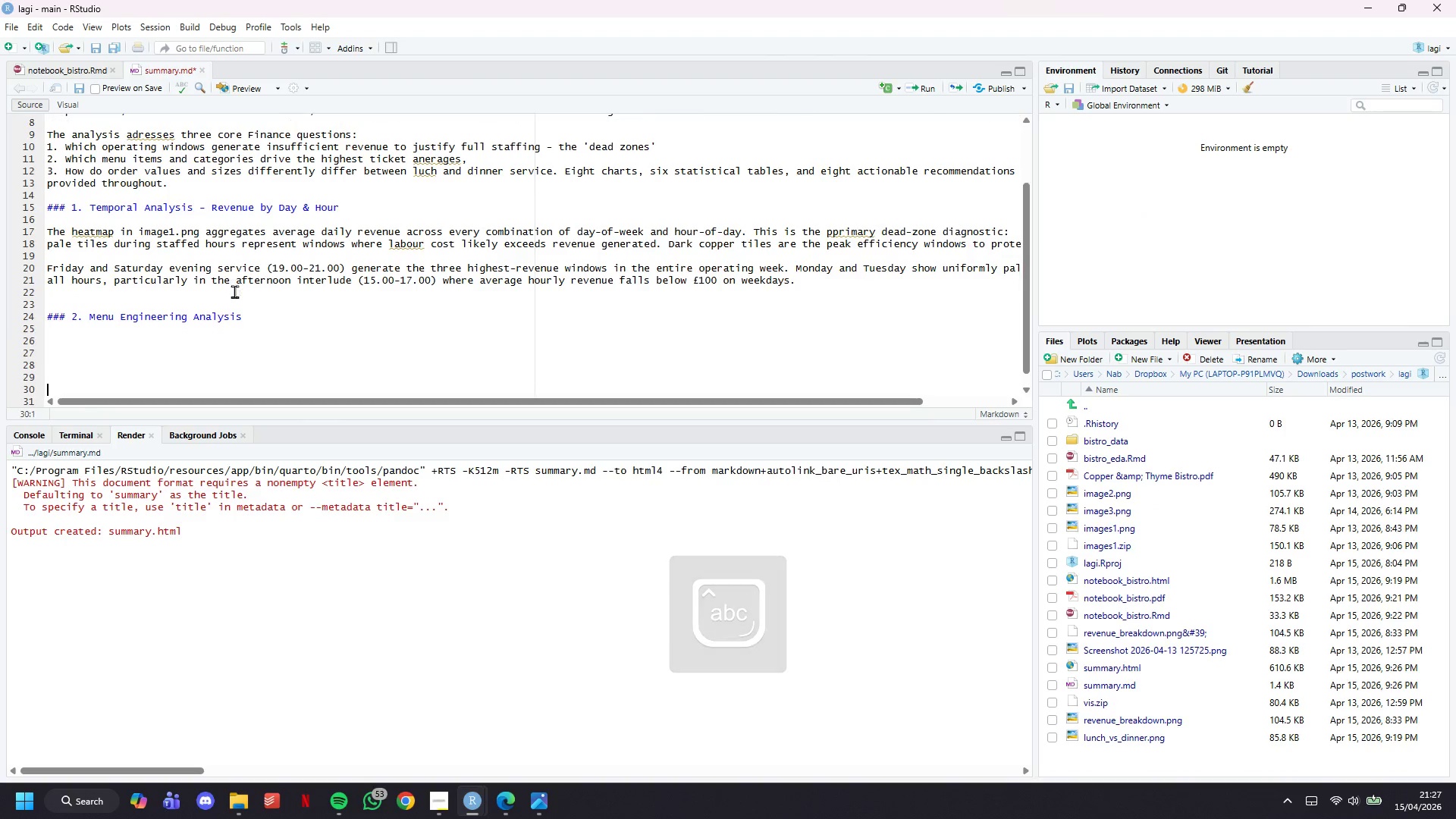 
key(Enter)
 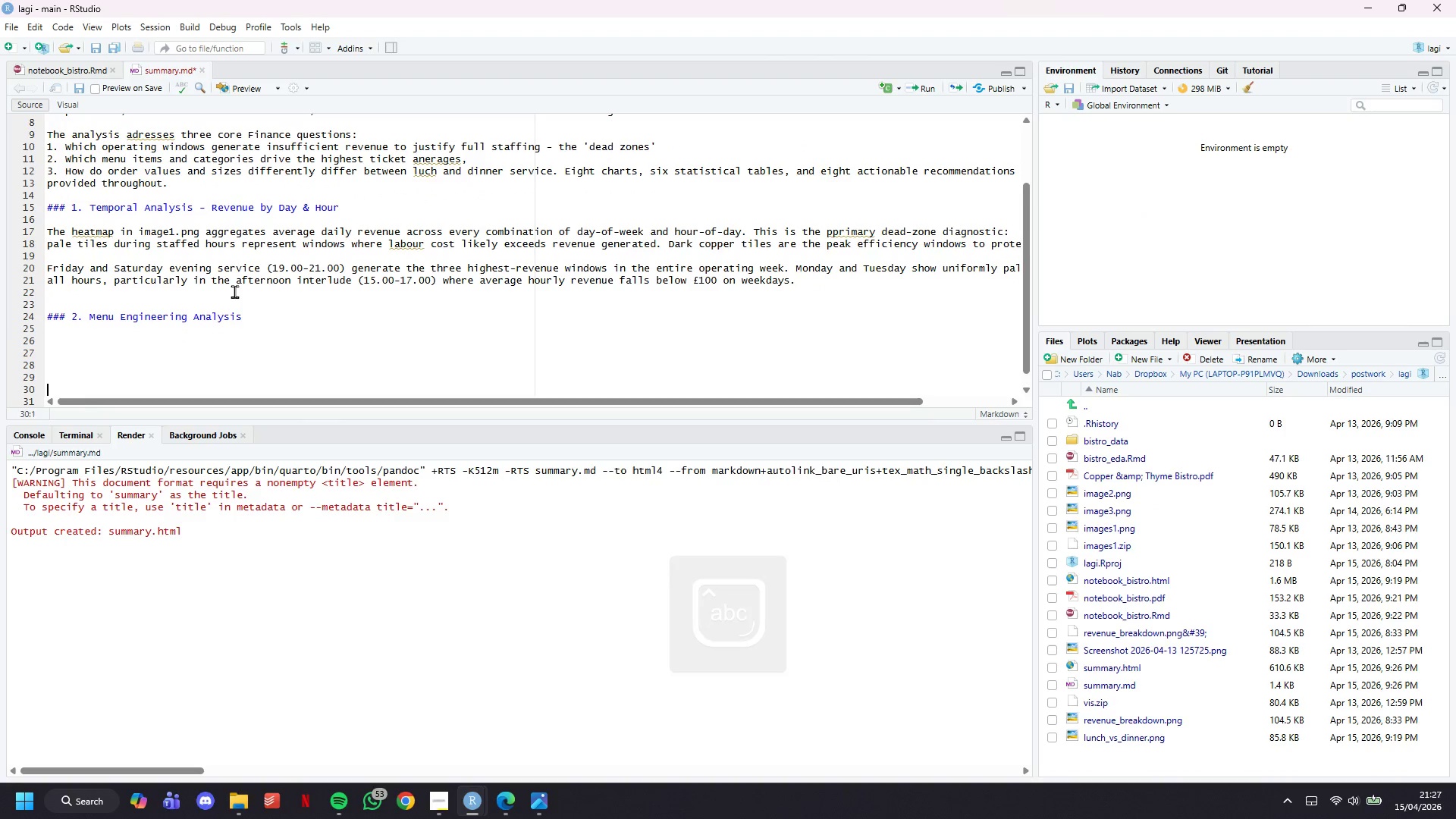 
key(ArrowUp)
 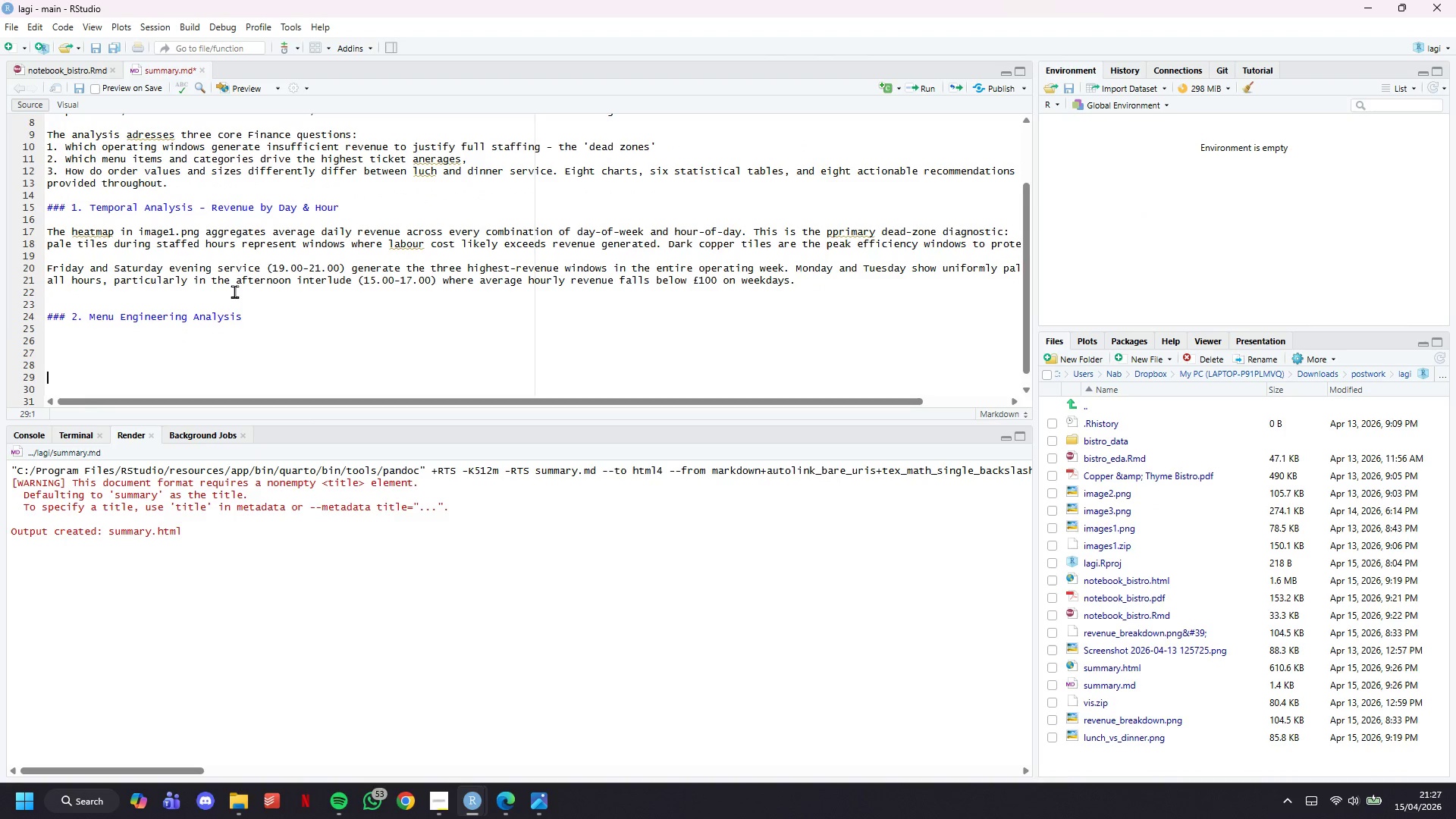 
key(ArrowUp)
 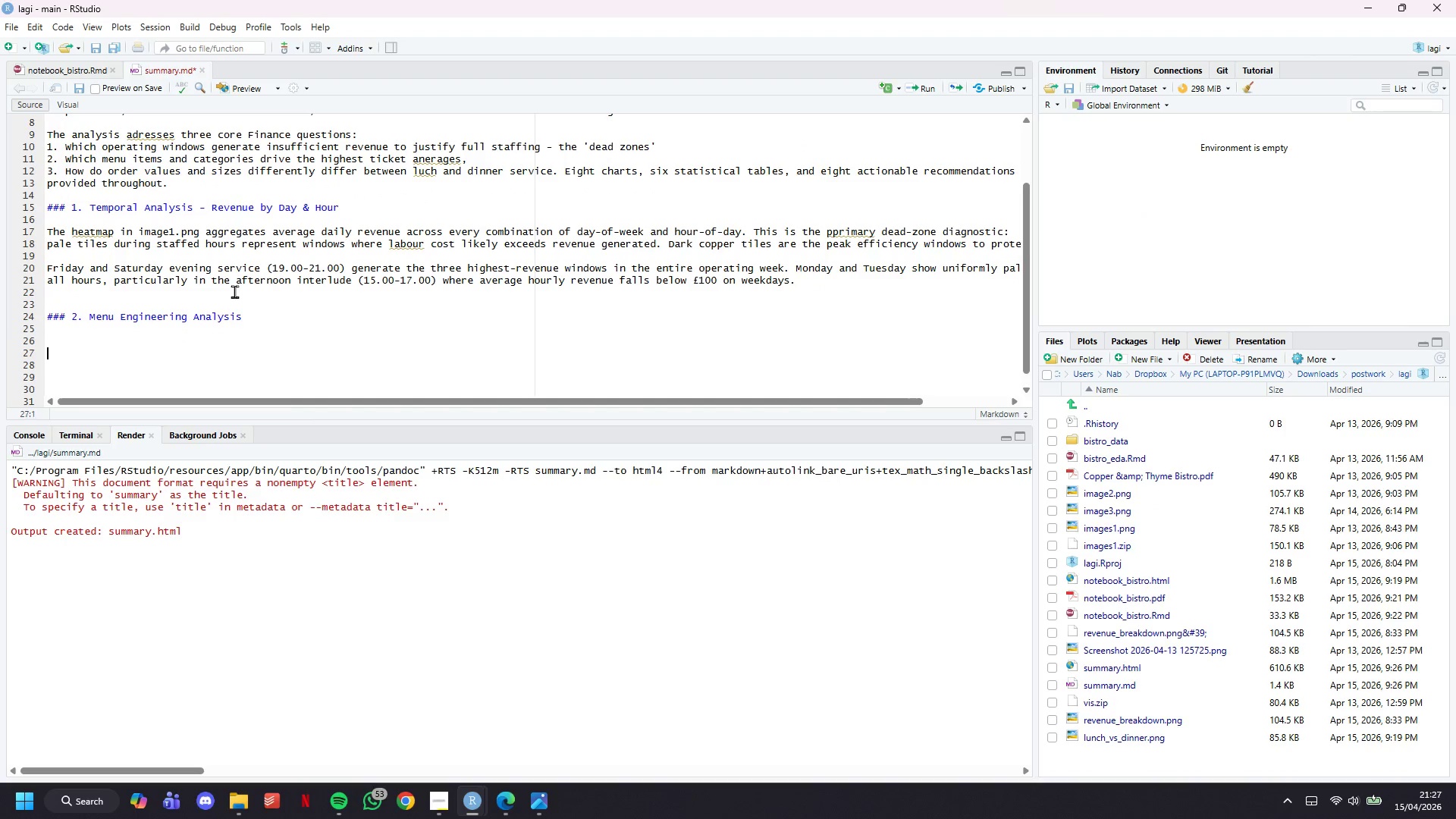 
key(ArrowUp)
 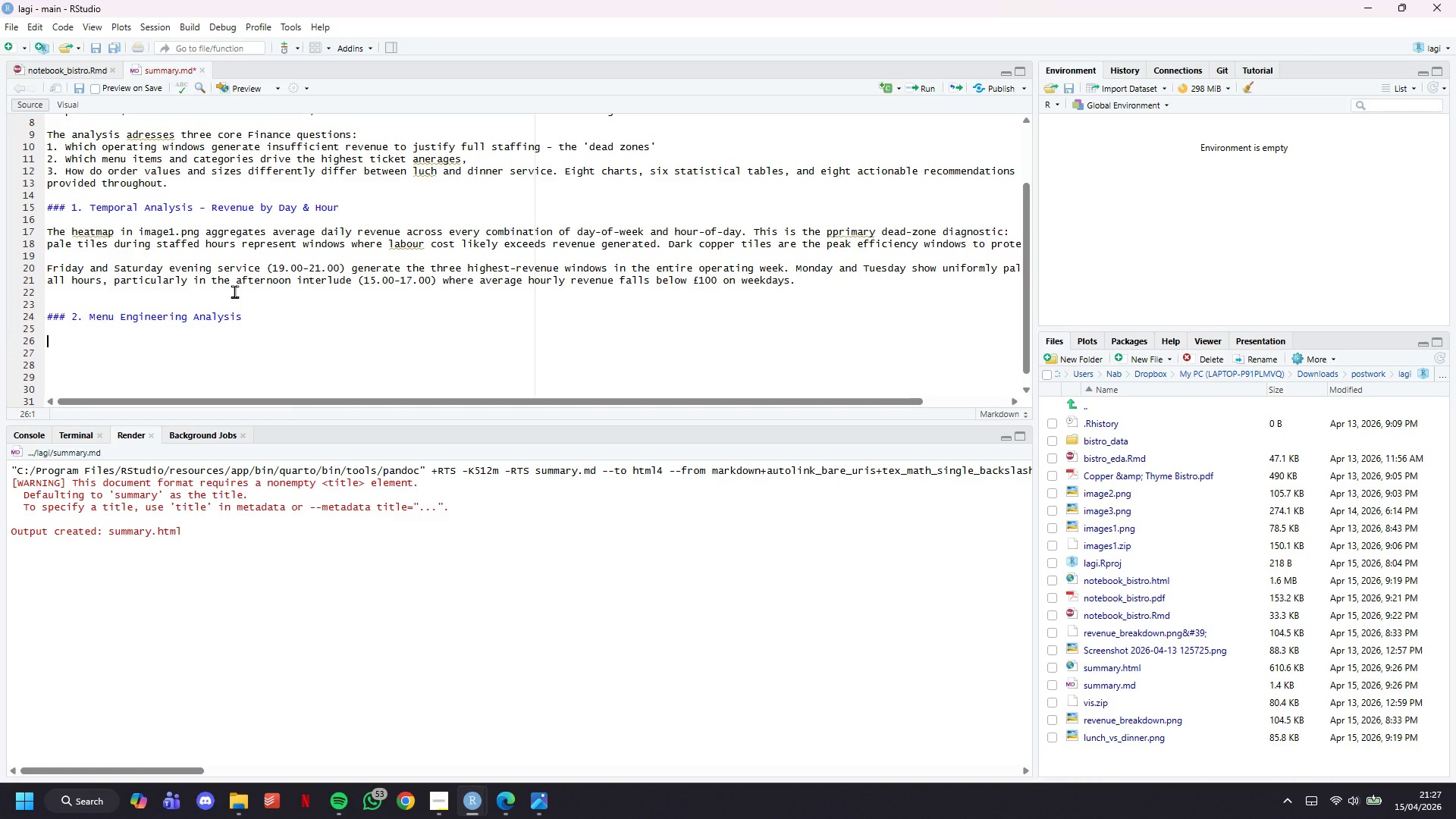 
key(ArrowUp)
 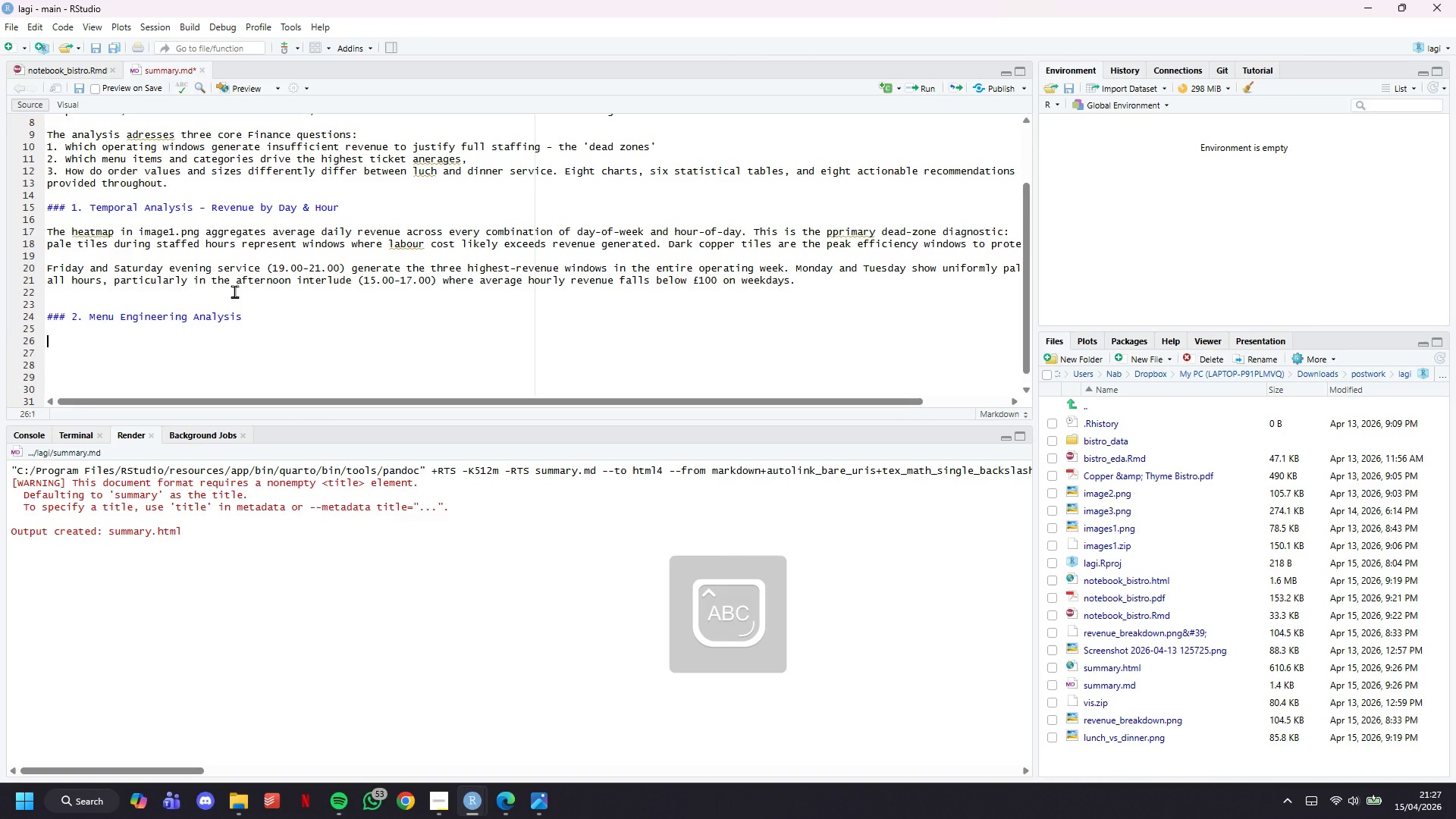 
type(Menu )
 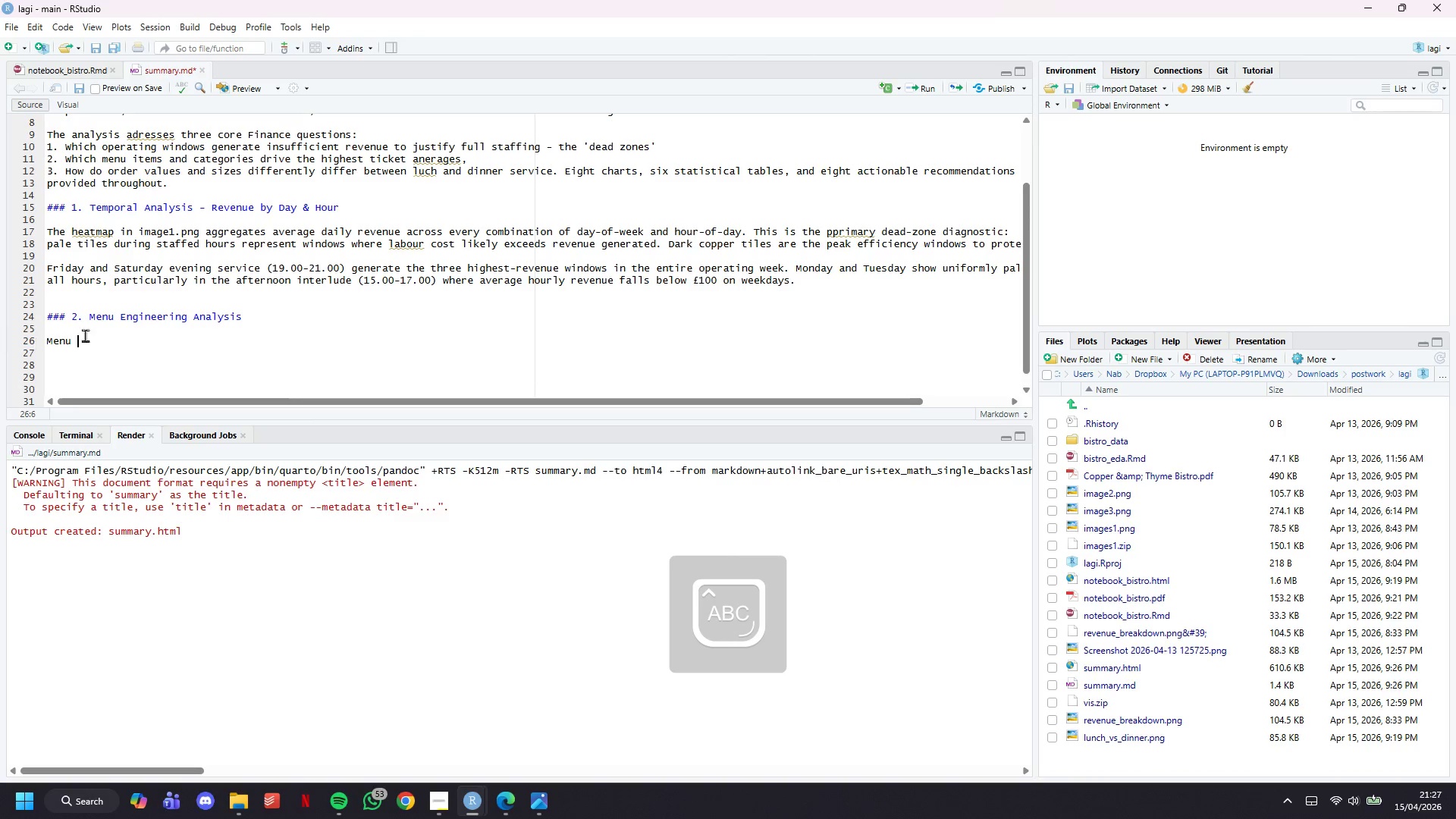 
type(engineering classifies each item into one of four quadrants based on its sales volume and revenue contribution. Stars (high b)
key(Backspace)
type(volume, high revenue)
 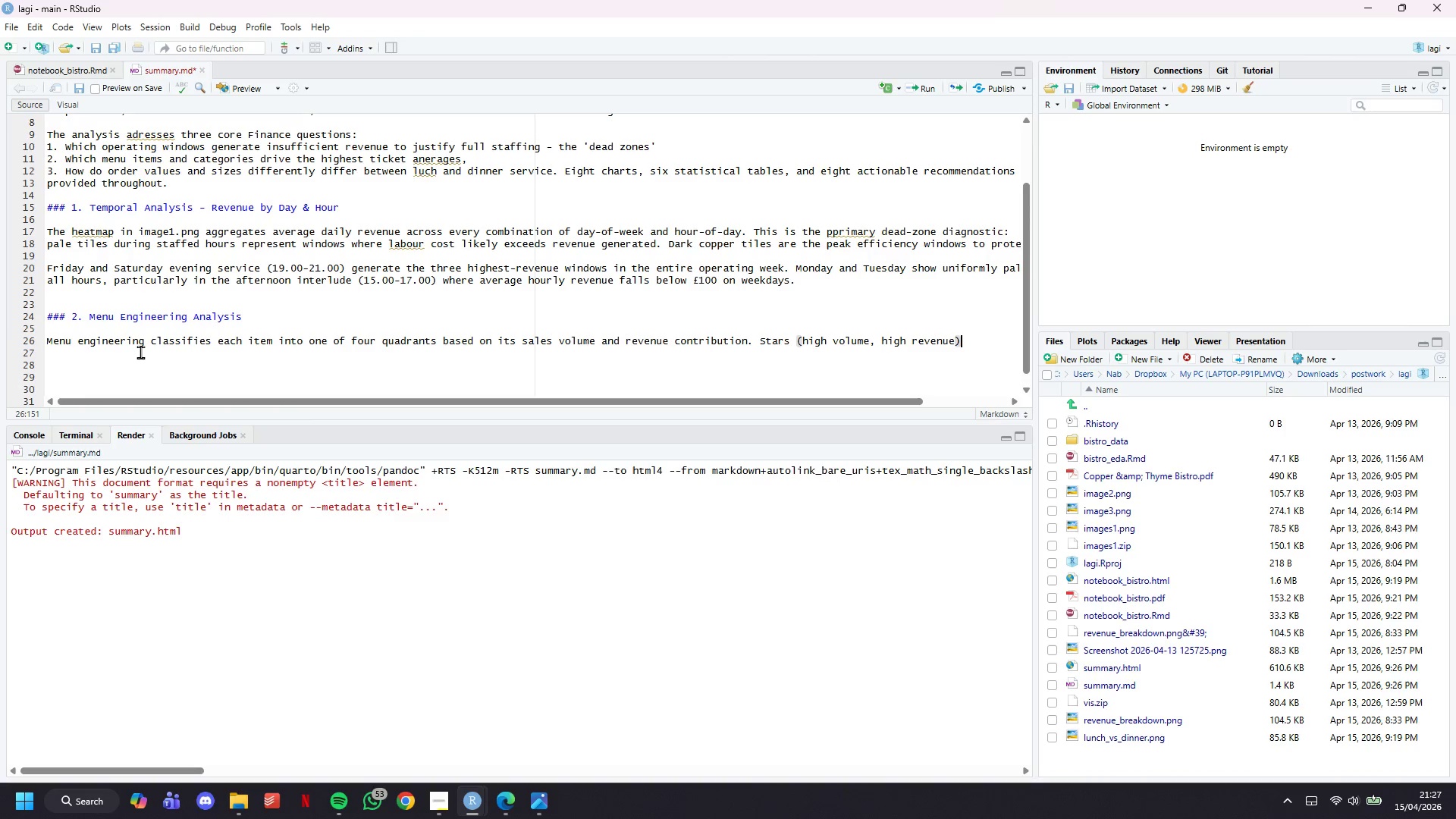 
key(ArrowRight)
 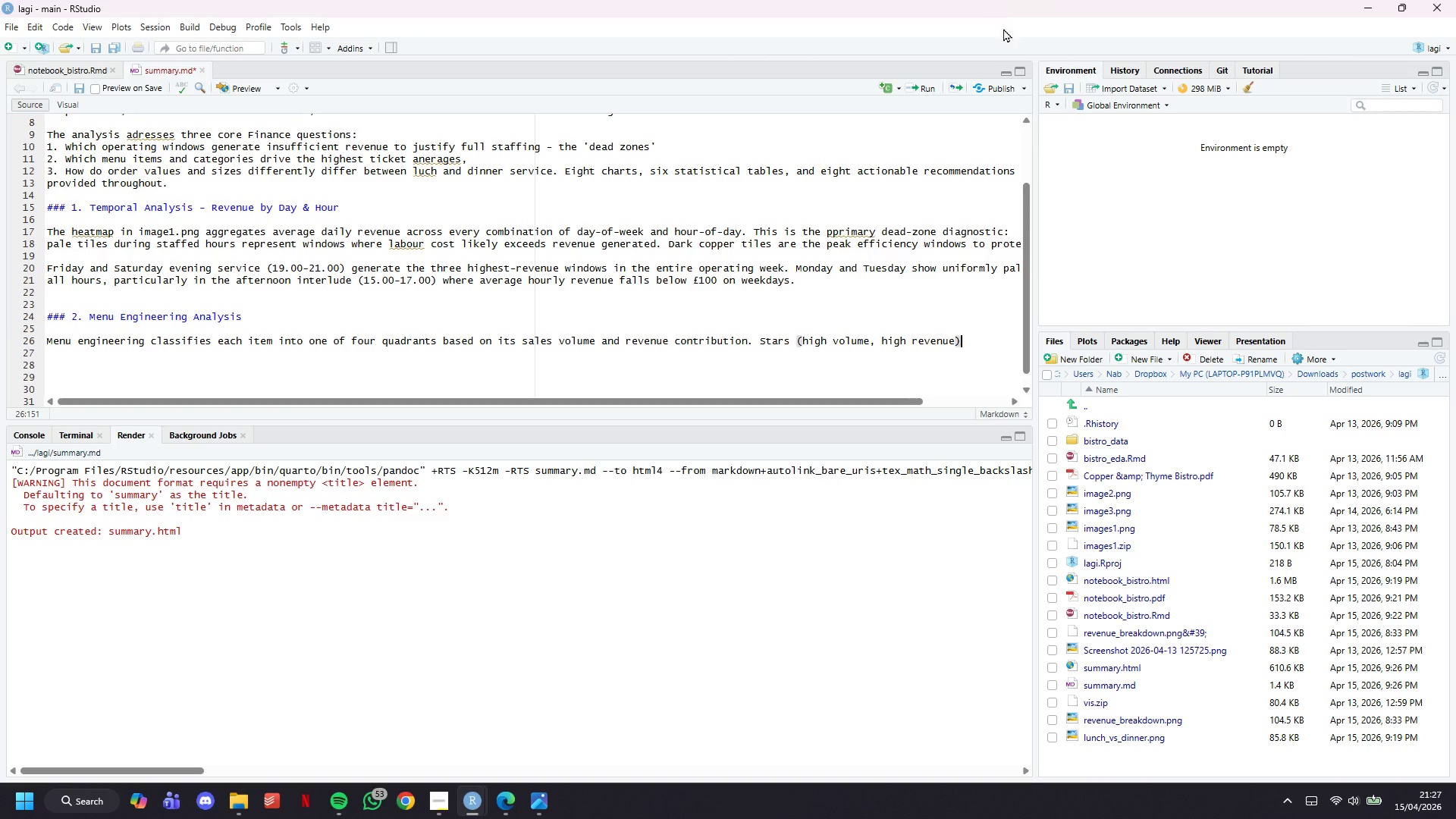 
type( should be protected;)
 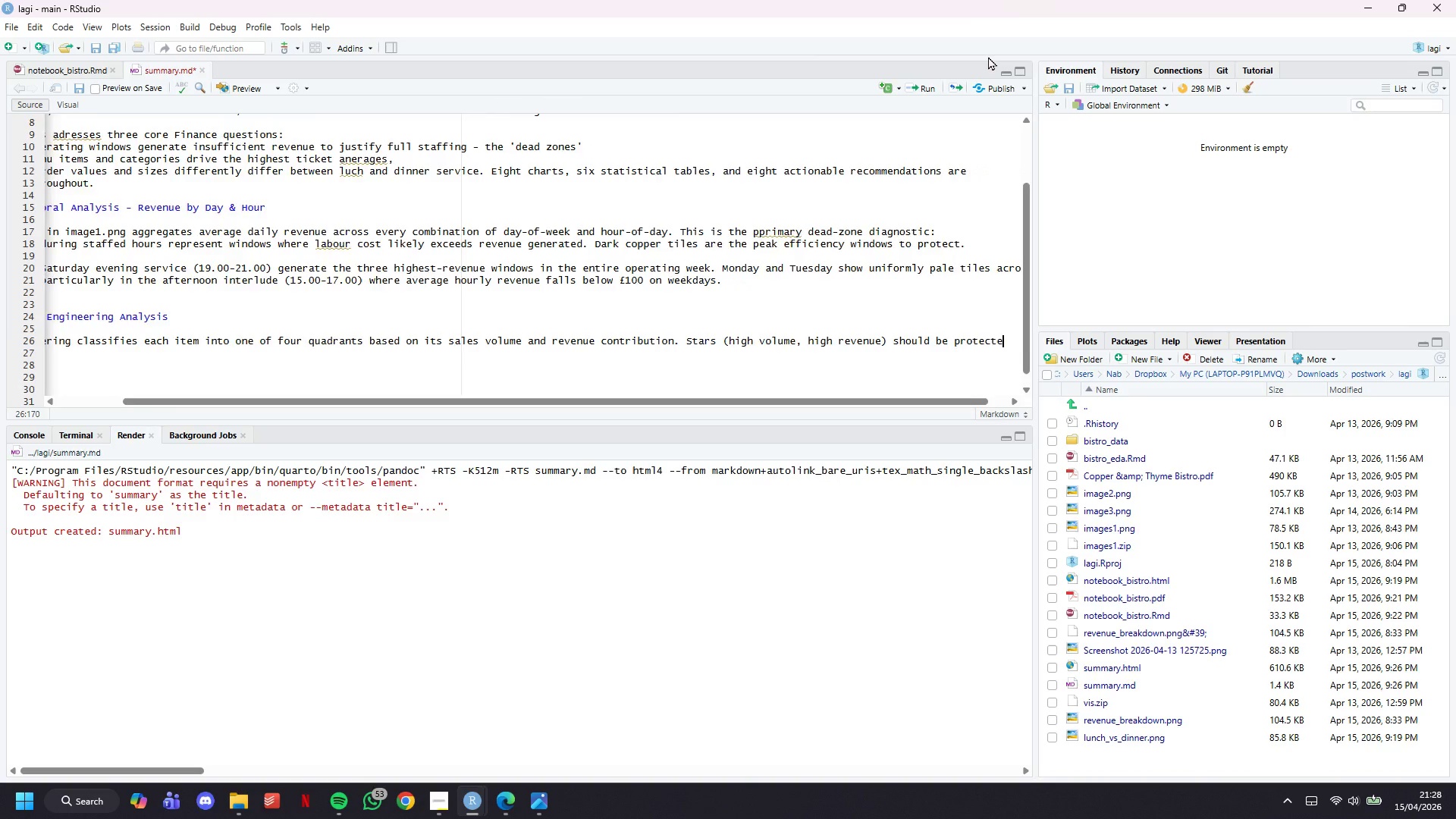 
key(Enter)
 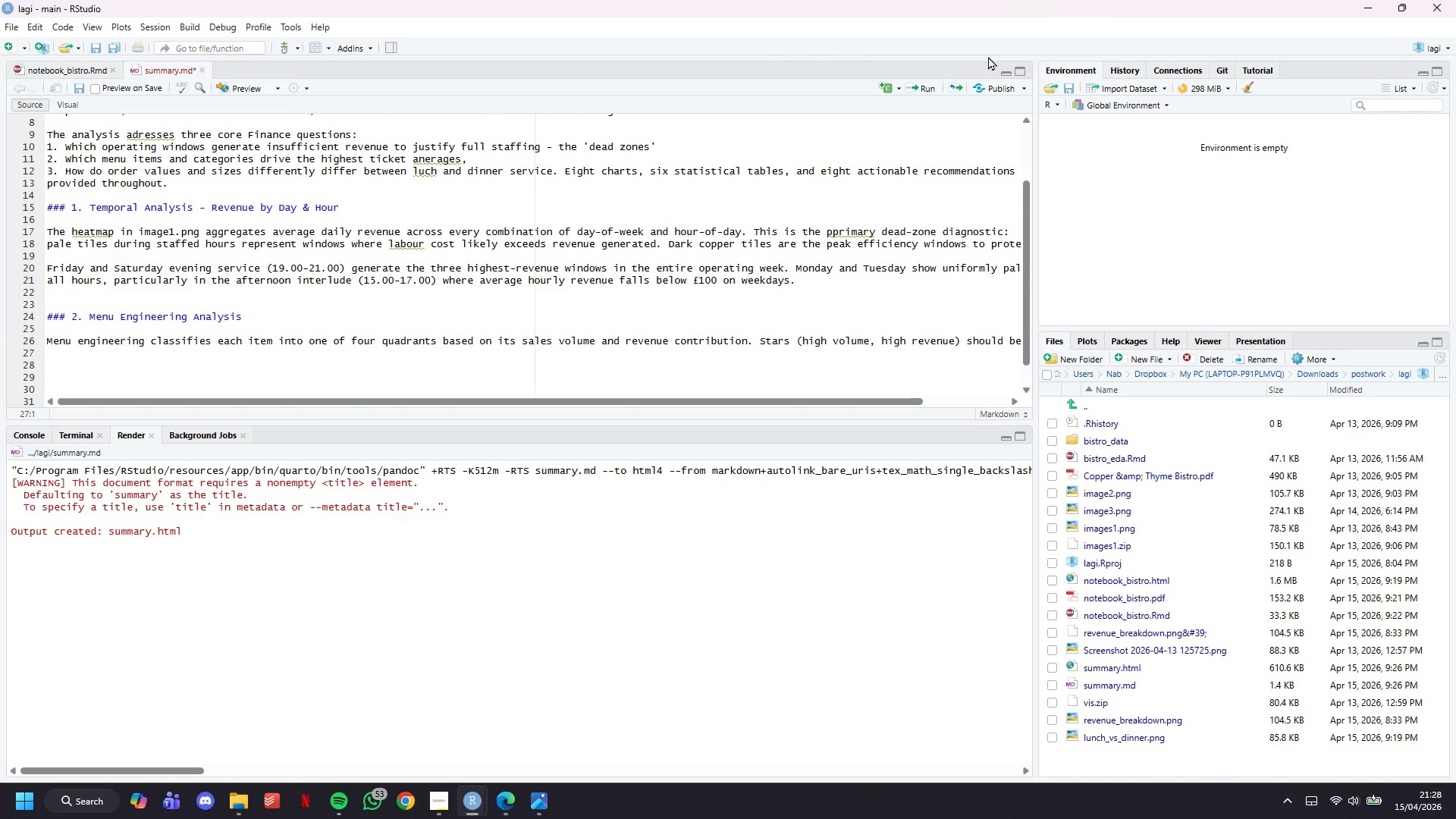 
type(Puzzle items (low volume, high revenue)
 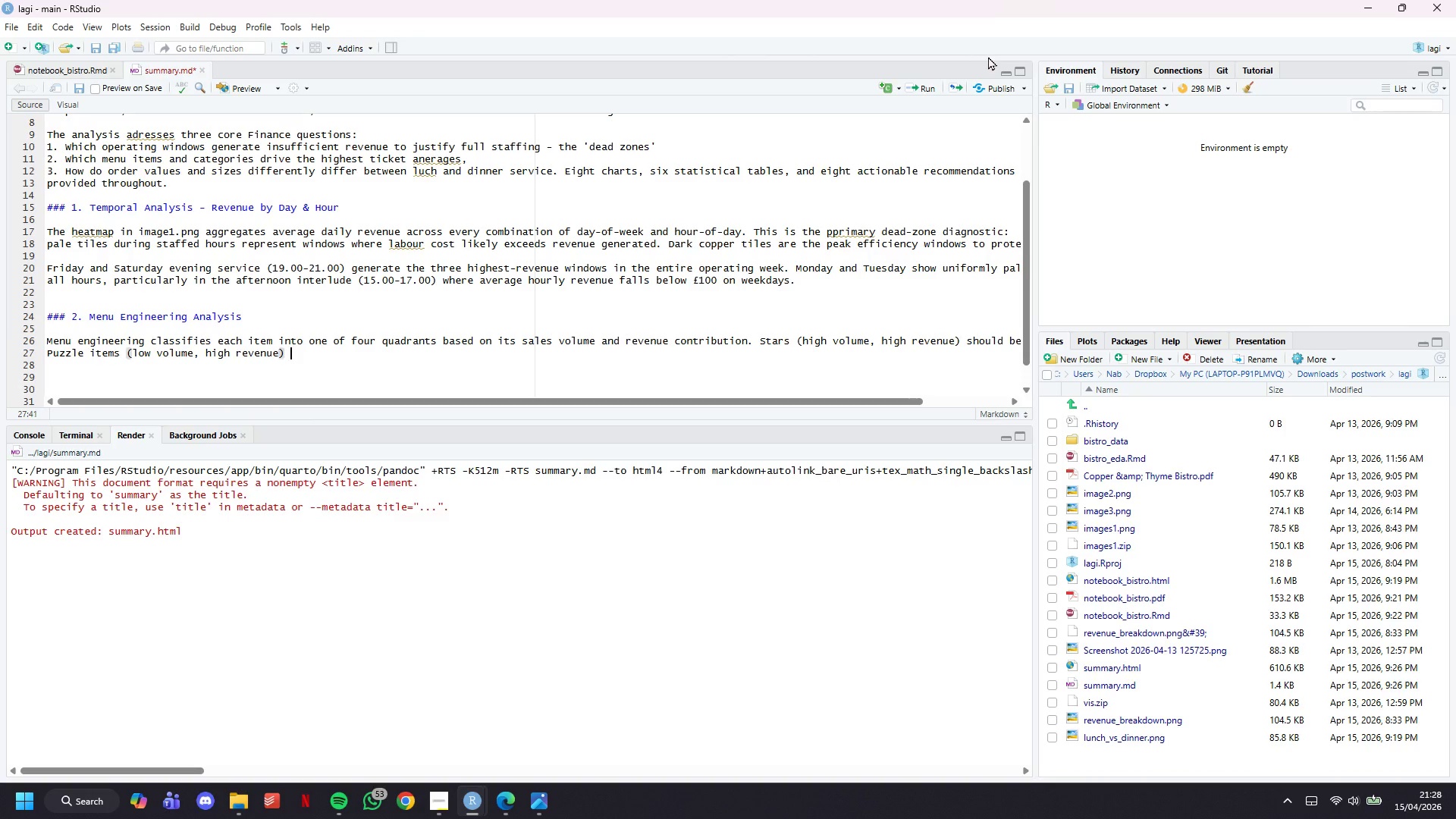 
 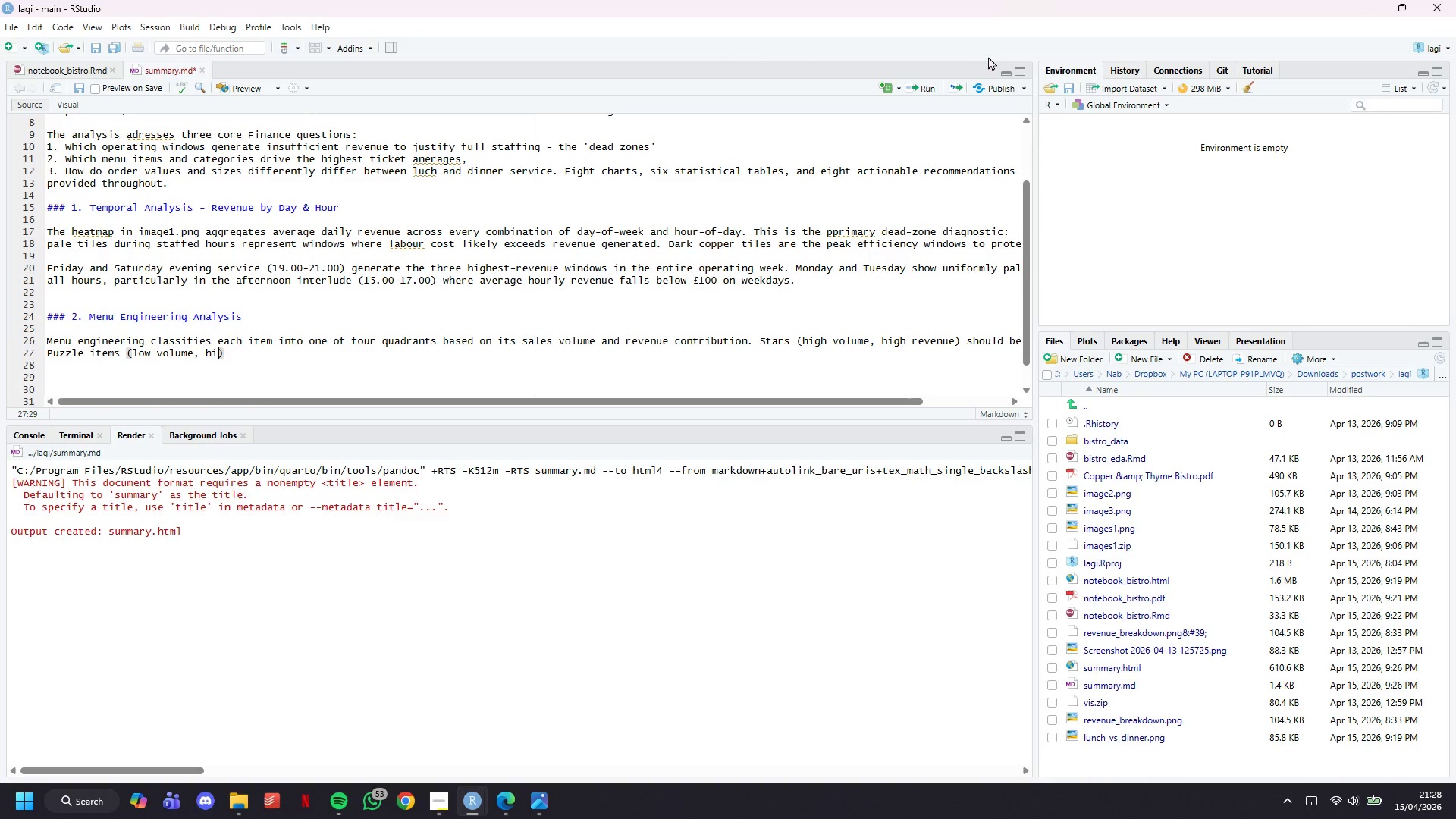 
key(ArrowRight)
 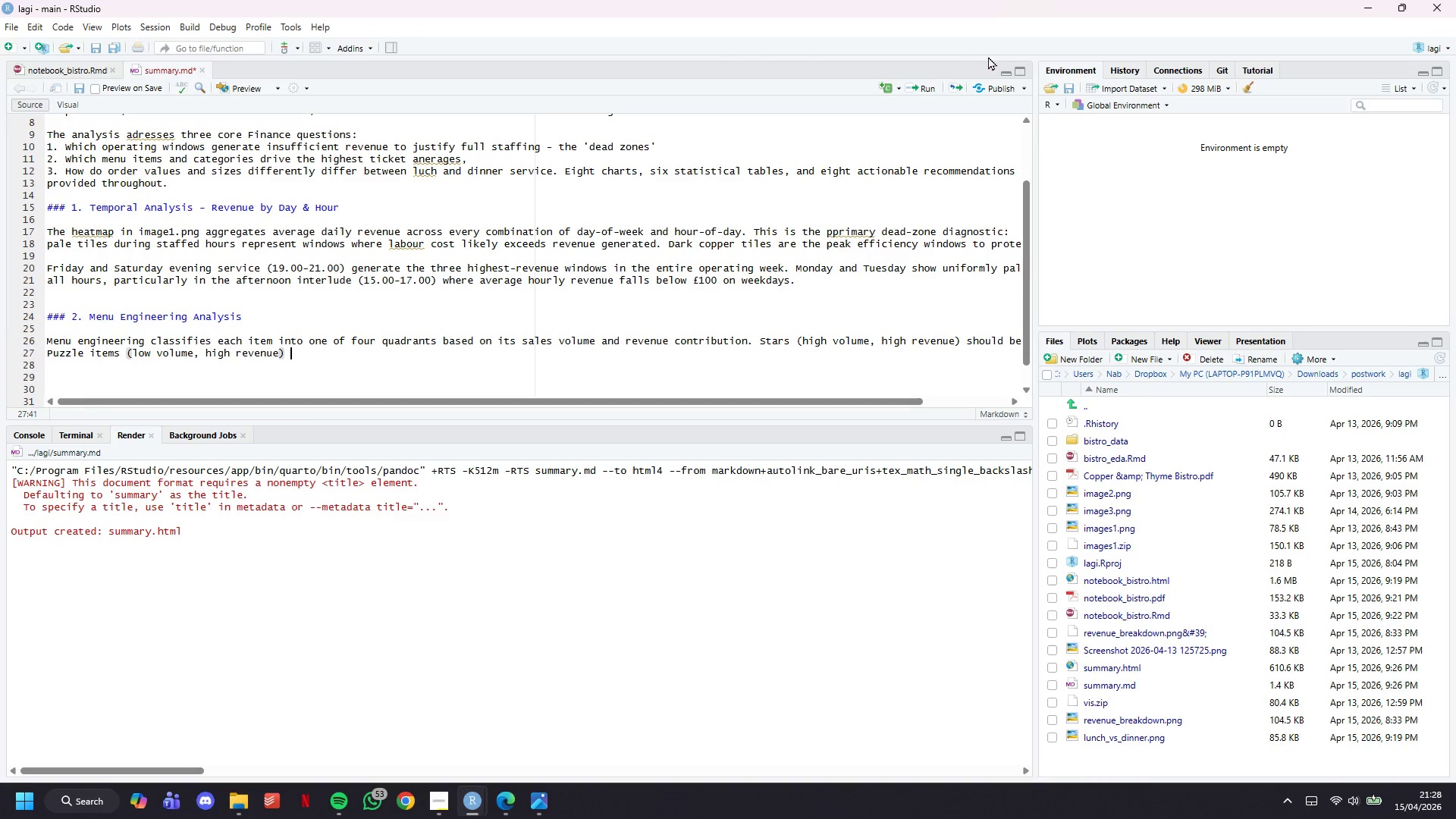 
type( shoul)
key(Backspace)
key(Backspace)
key(Backspace)
key(Backspace)
key(Backspace)
type(are premium )
 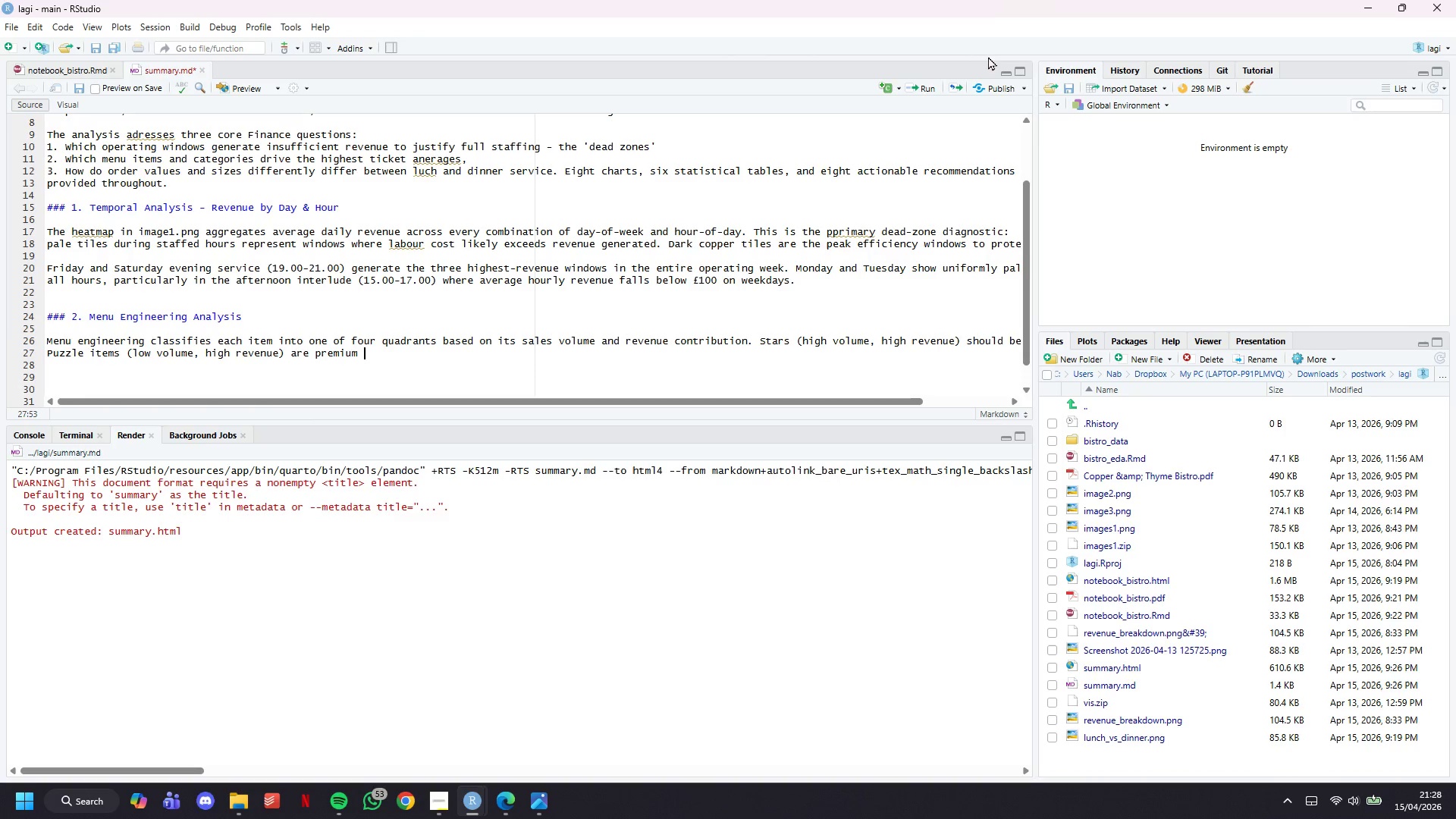 
type(items that may be undermarketed; Plow Horses (high volume, low revenue)
 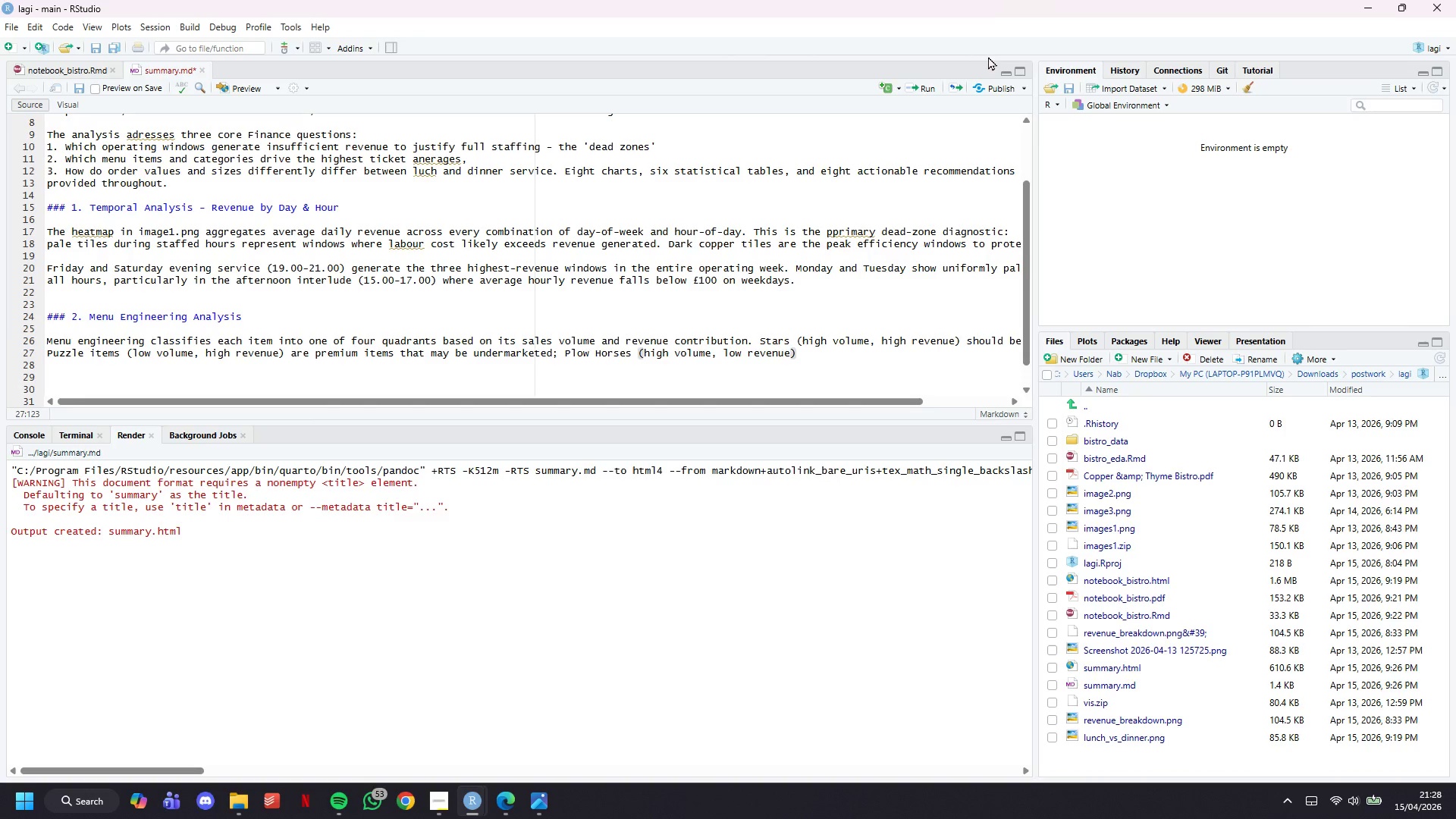 
key(ArrowRight)
 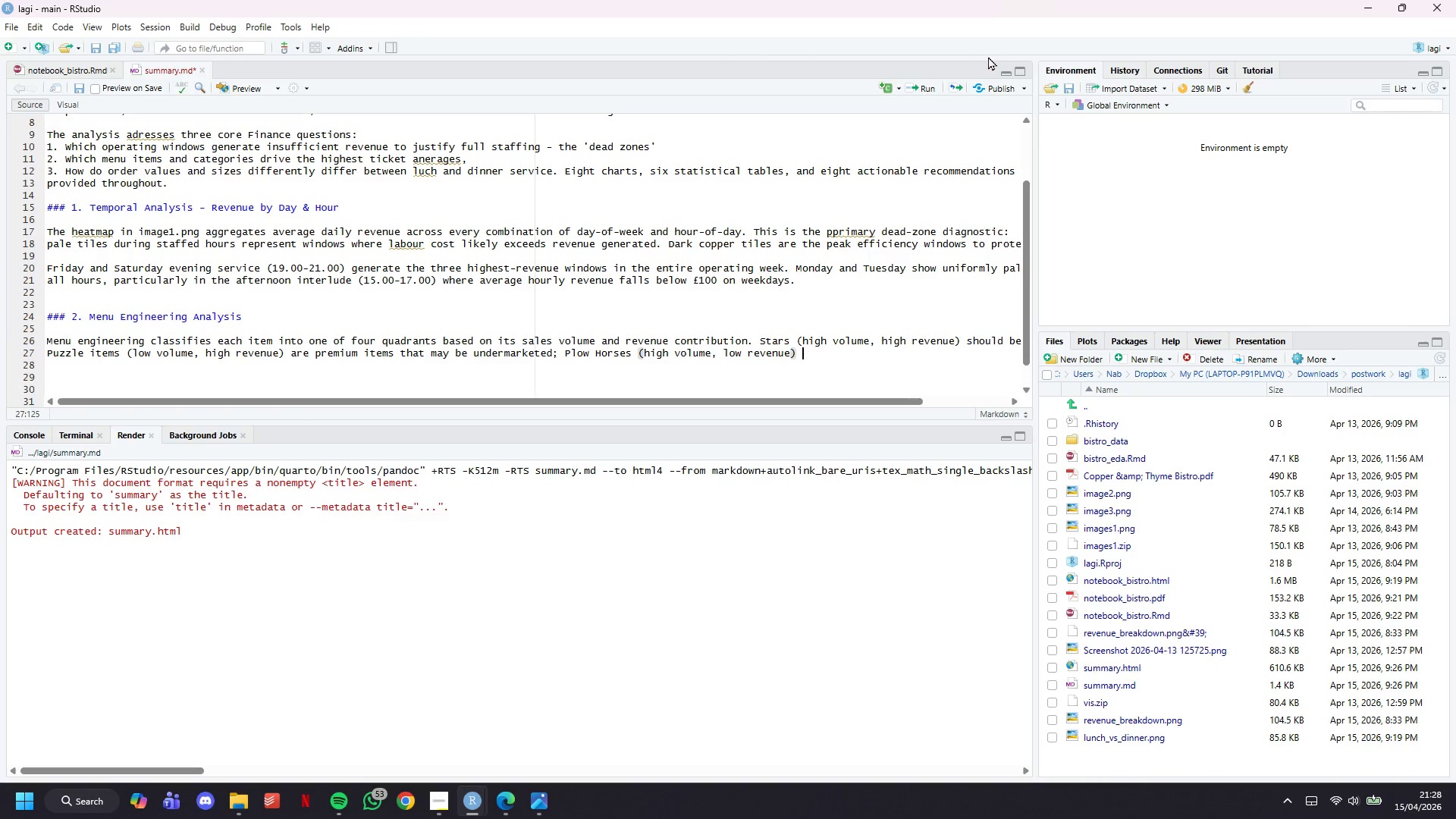 
type( are wo)
key(Backspace)
type(rk)
key(Backspace)
key(Backspace)
key(Backspace)
type(ork)
key(Backspace)
key(Backspace)
key(Backspace)
type(workhorses that drive footfa;;;)
key(Backspace)
key(Backspace)
key(Backspace)
type(ll;)
 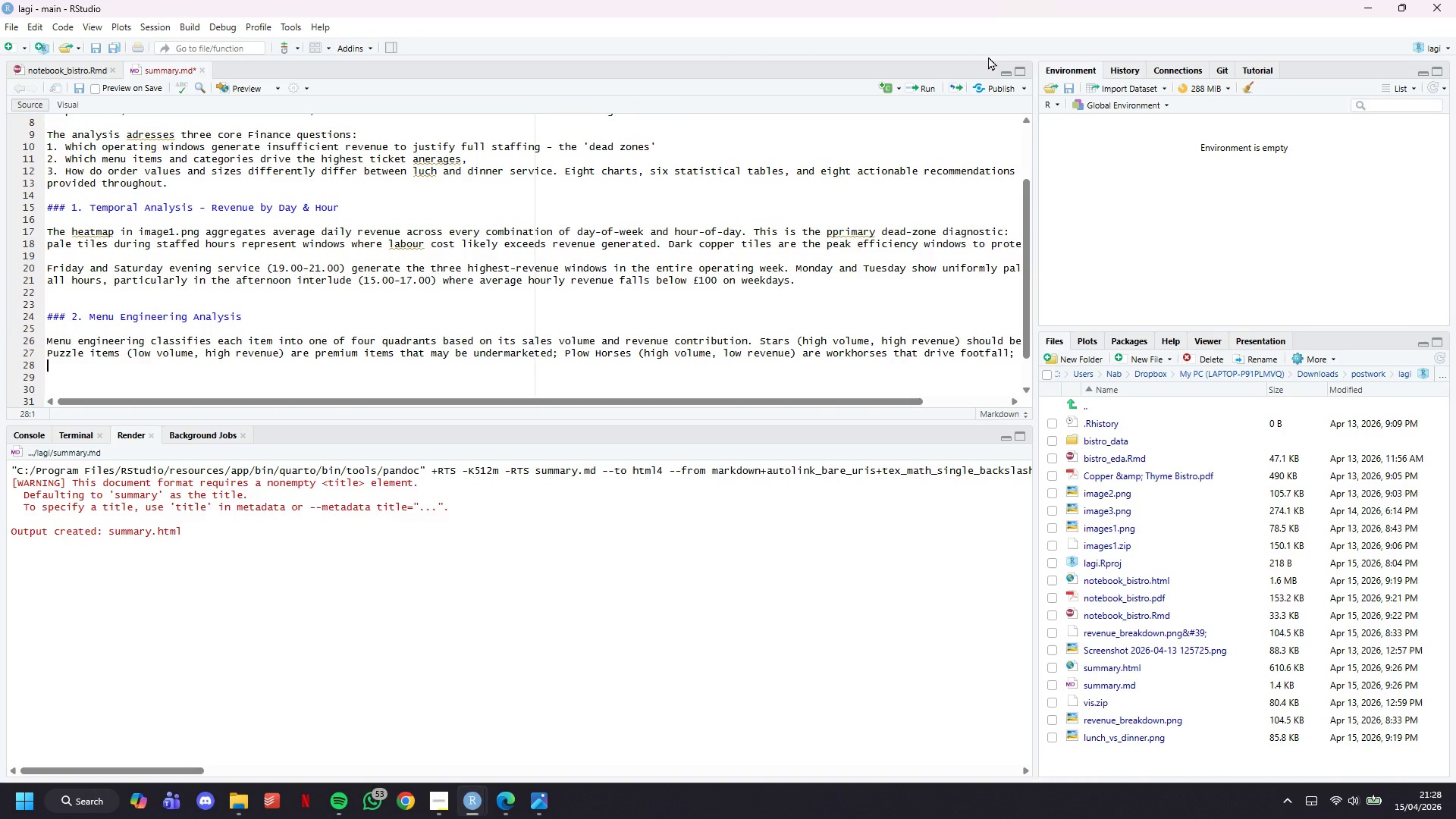 
key(Enter)
 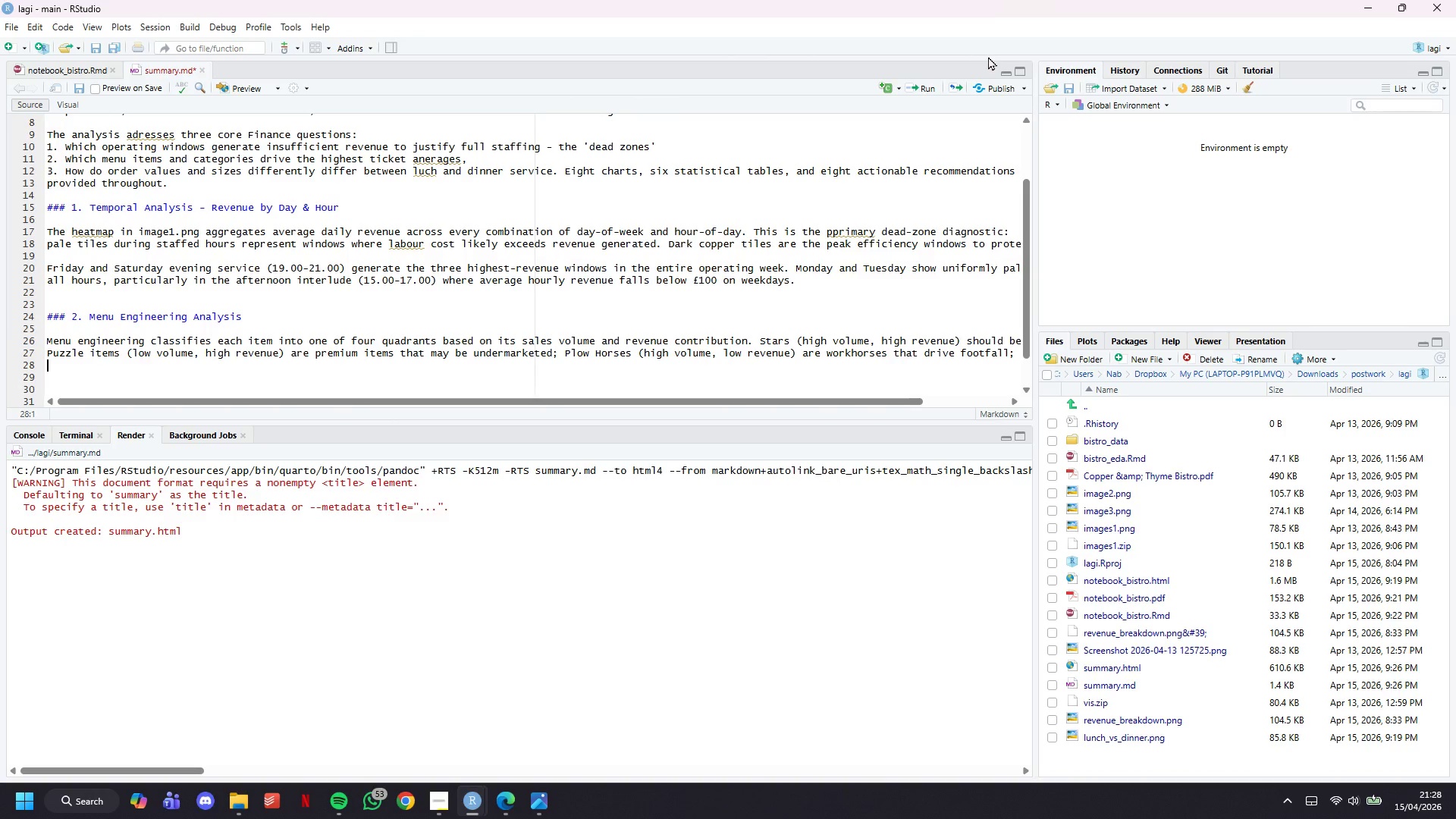 
type(Dogs (low volume, low revenue)
 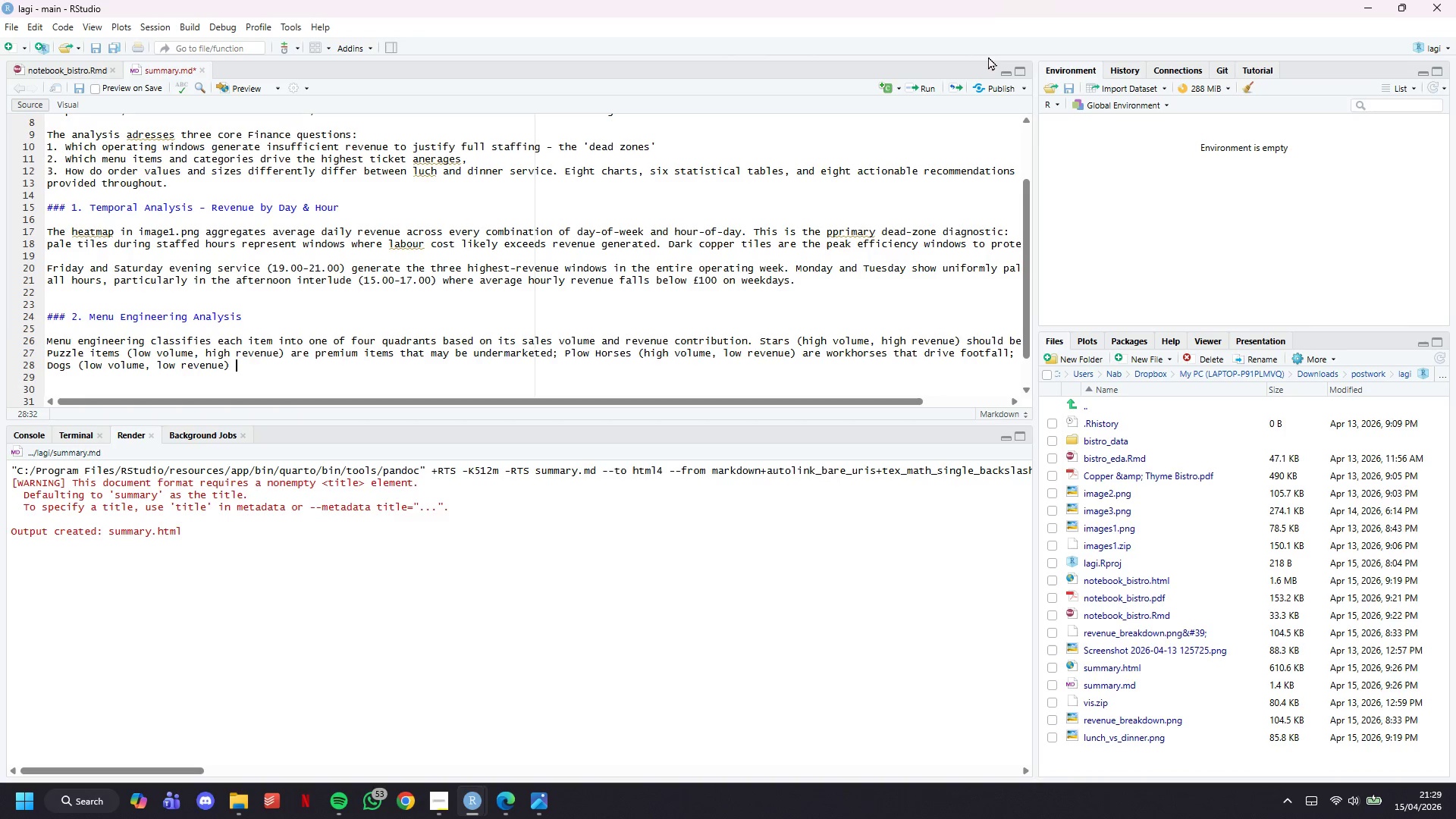 
 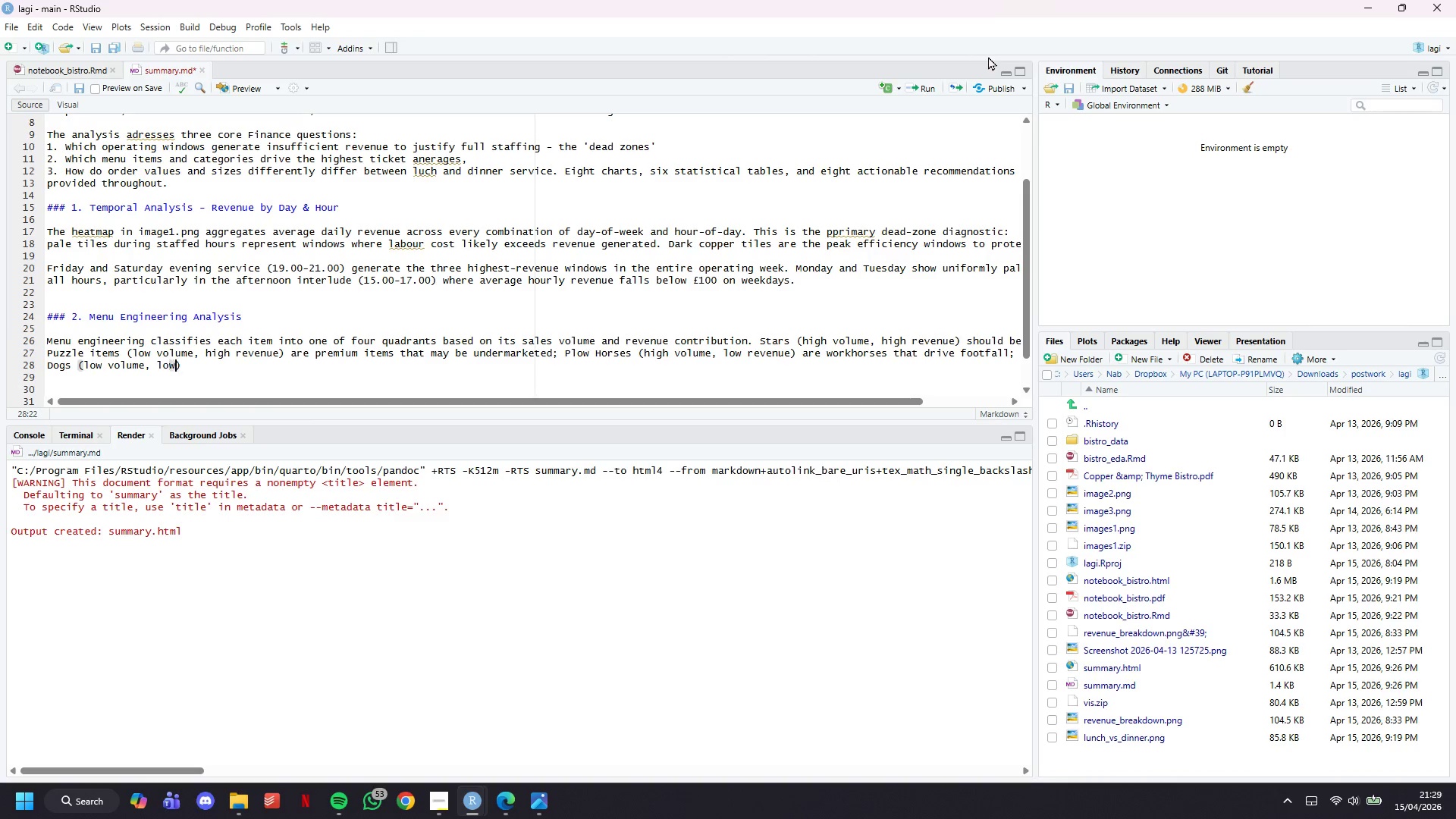 
key(ArrowRight)
 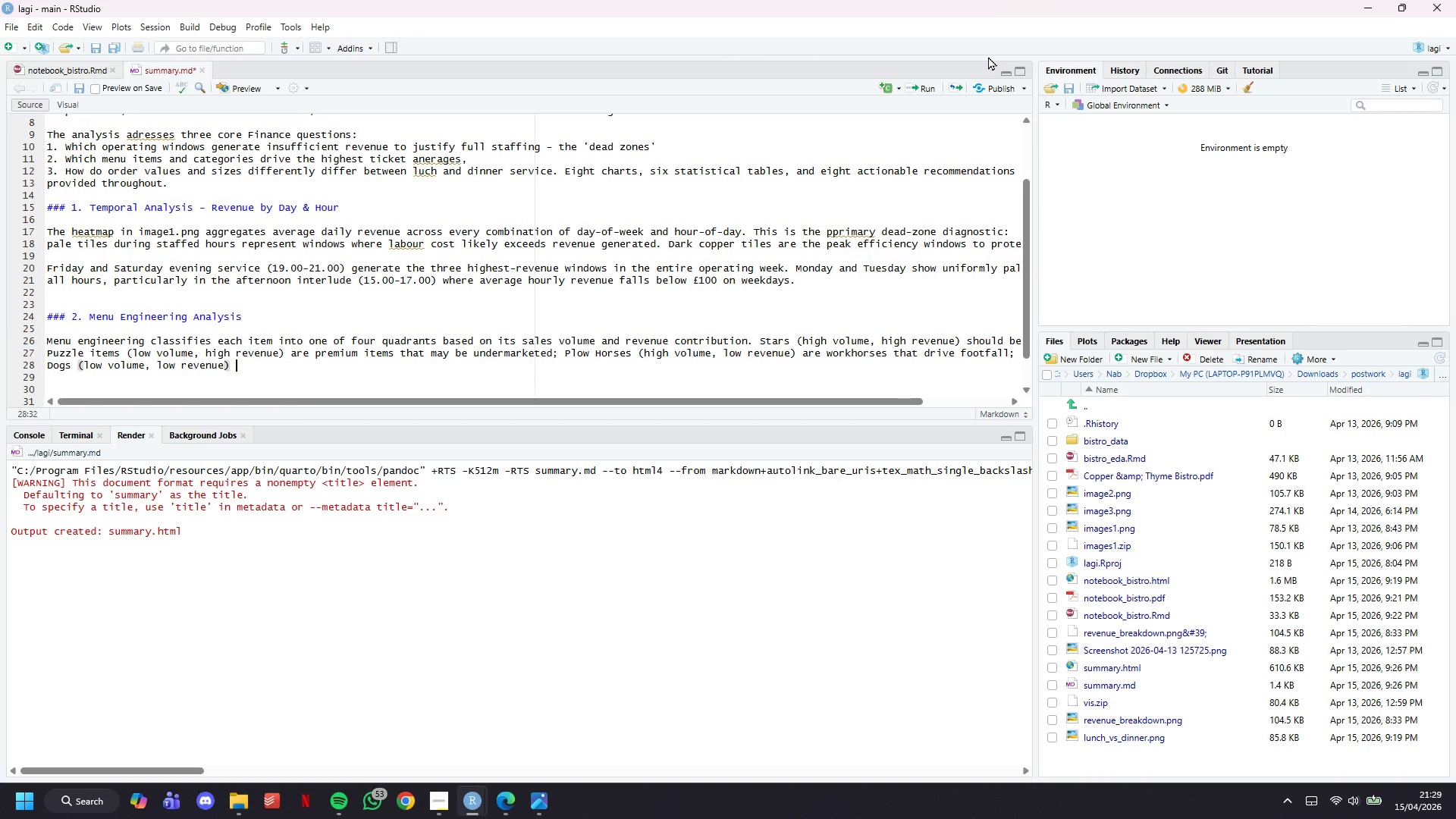 
key(Space)
 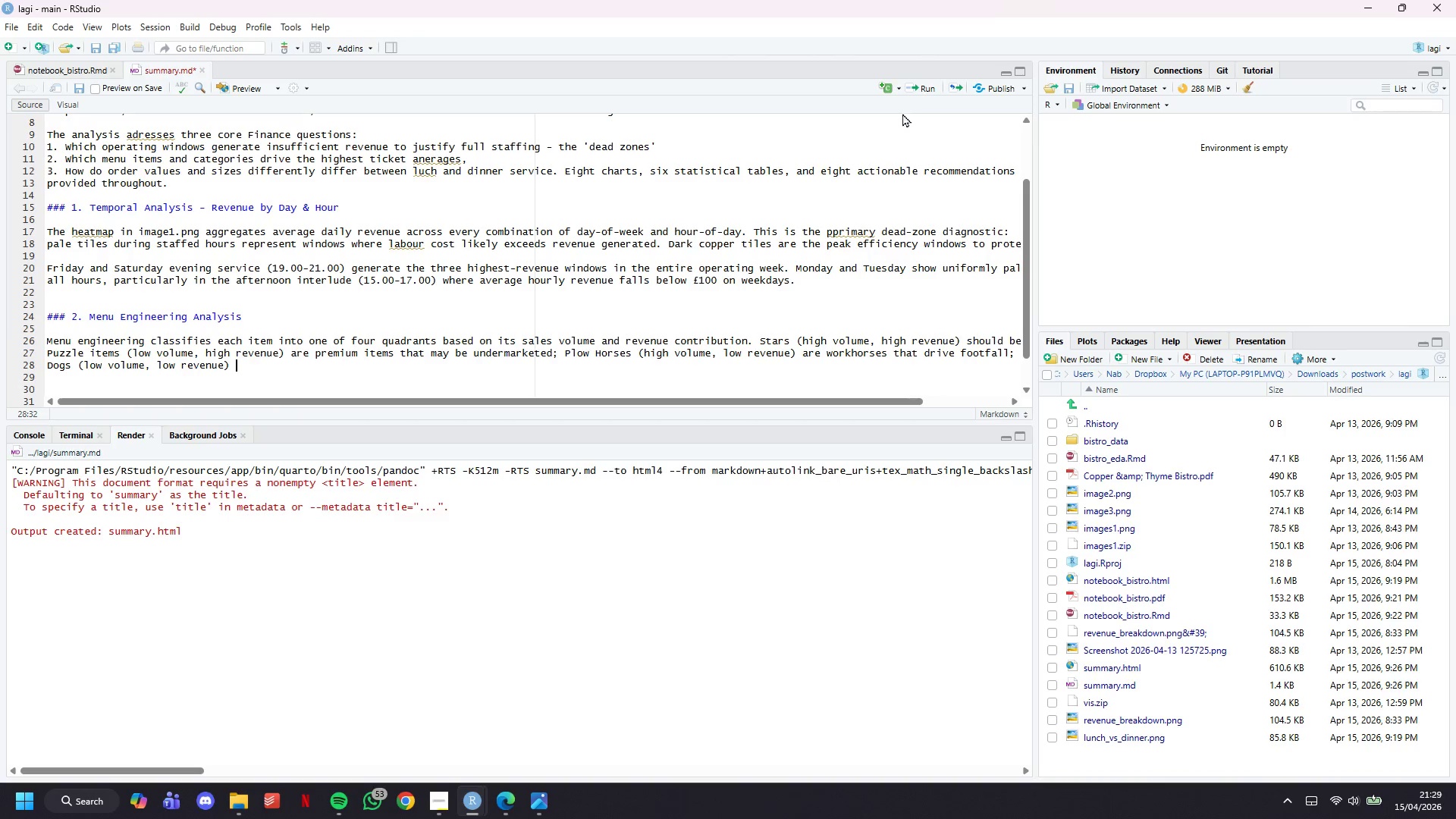 
type(are candidates for removal.)
 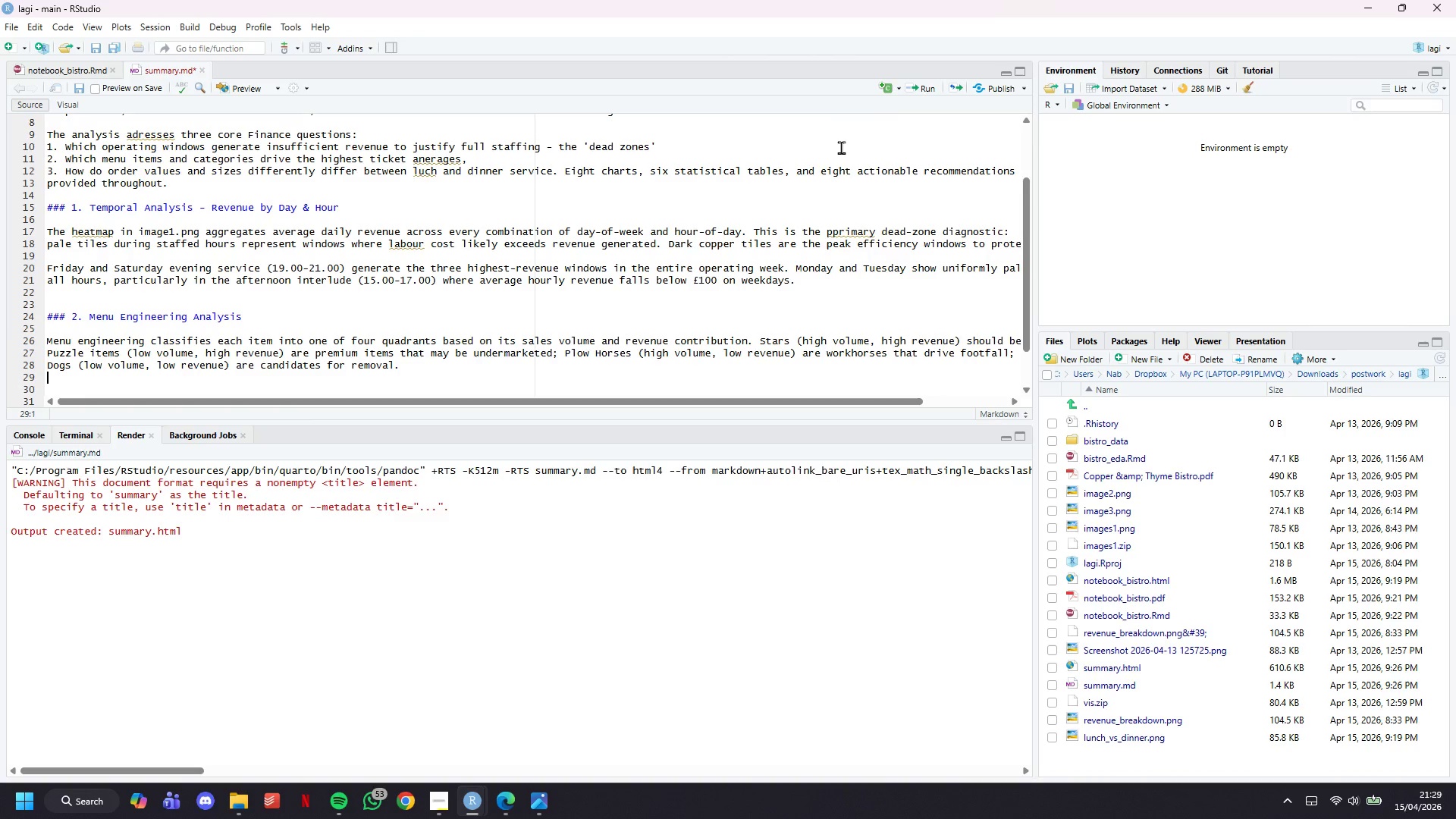 
key(Enter)
 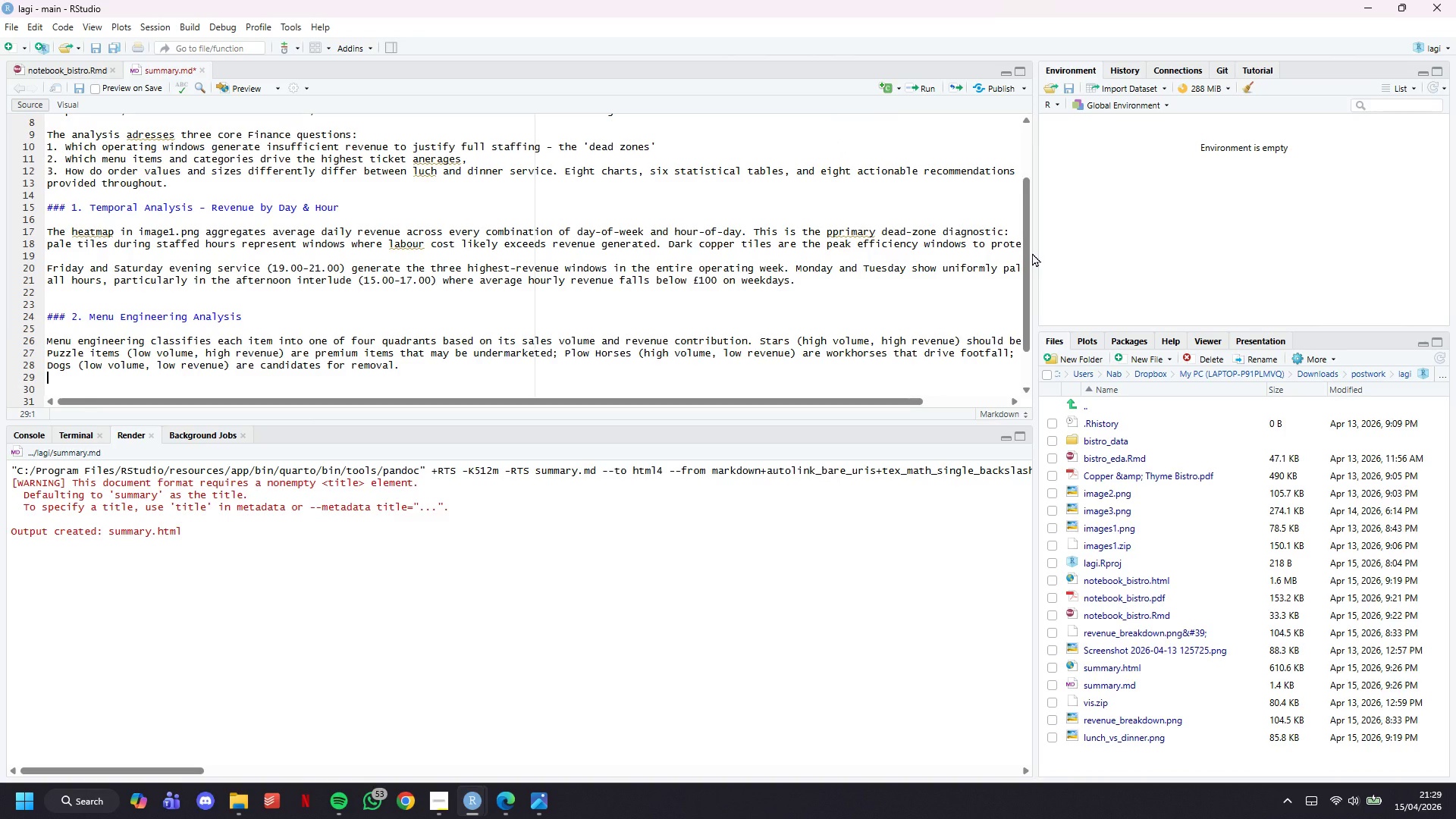 
key(Control+S)
 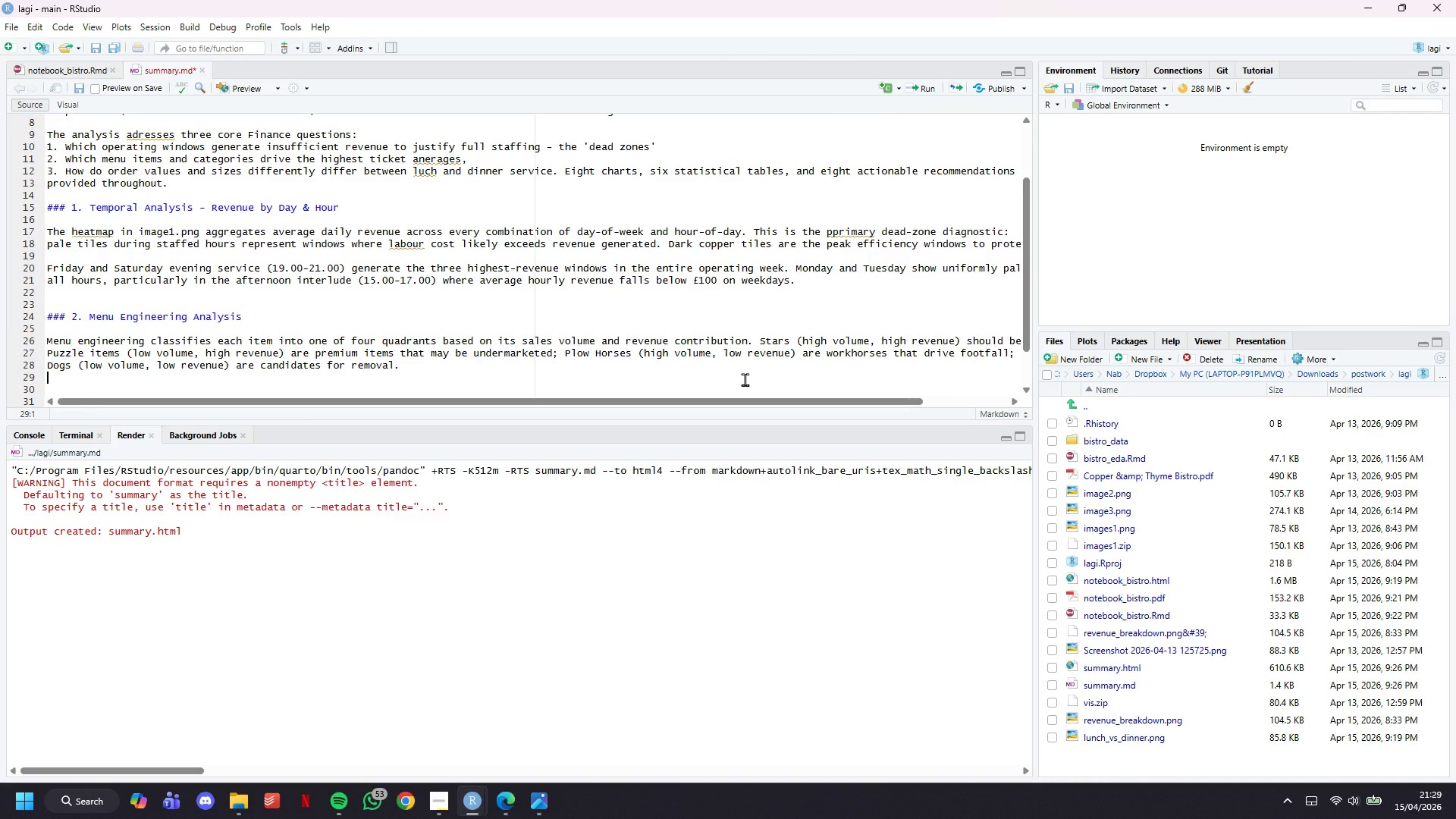 
left_click([246, 81])
 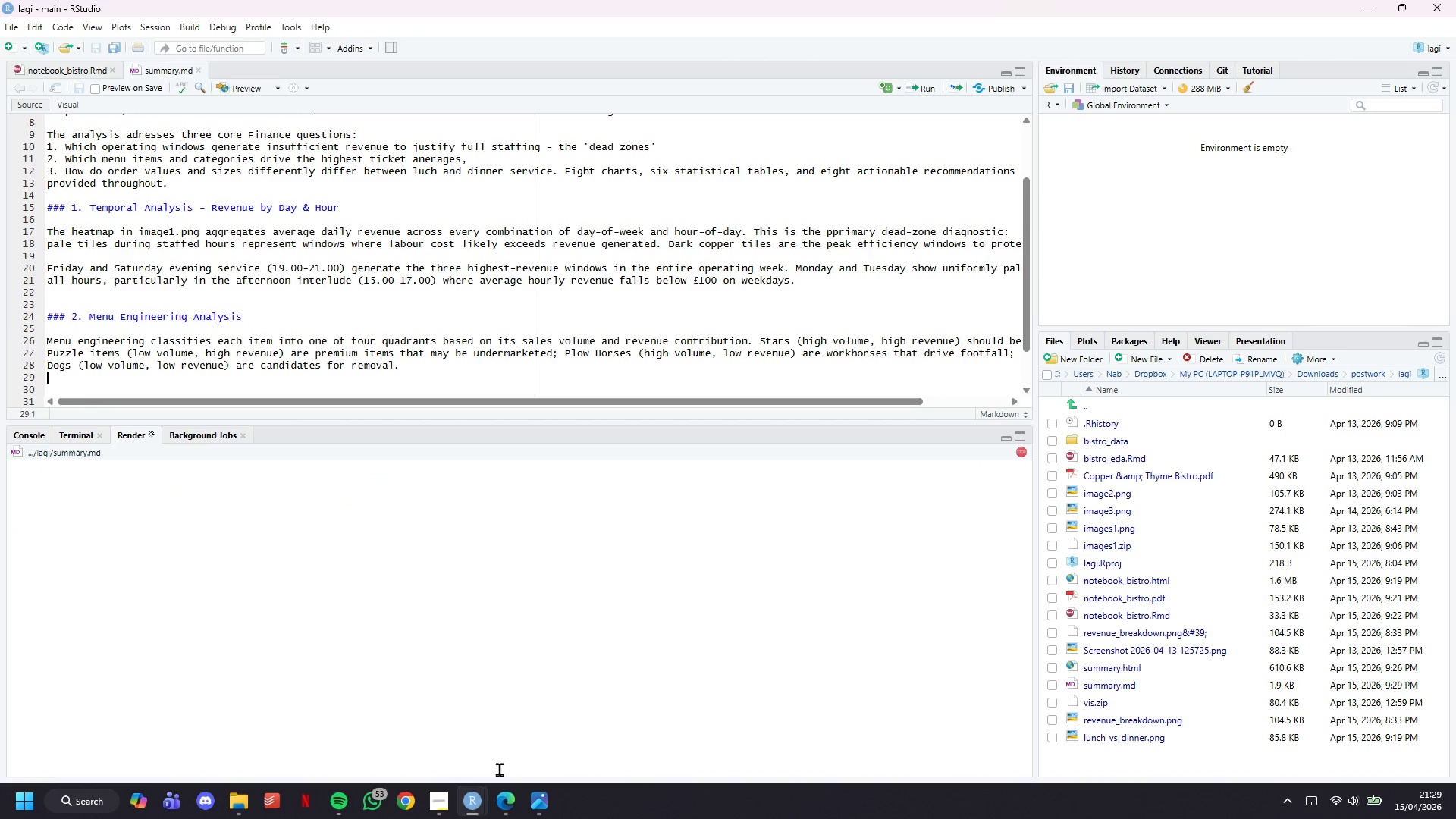 
wait(7.98)
 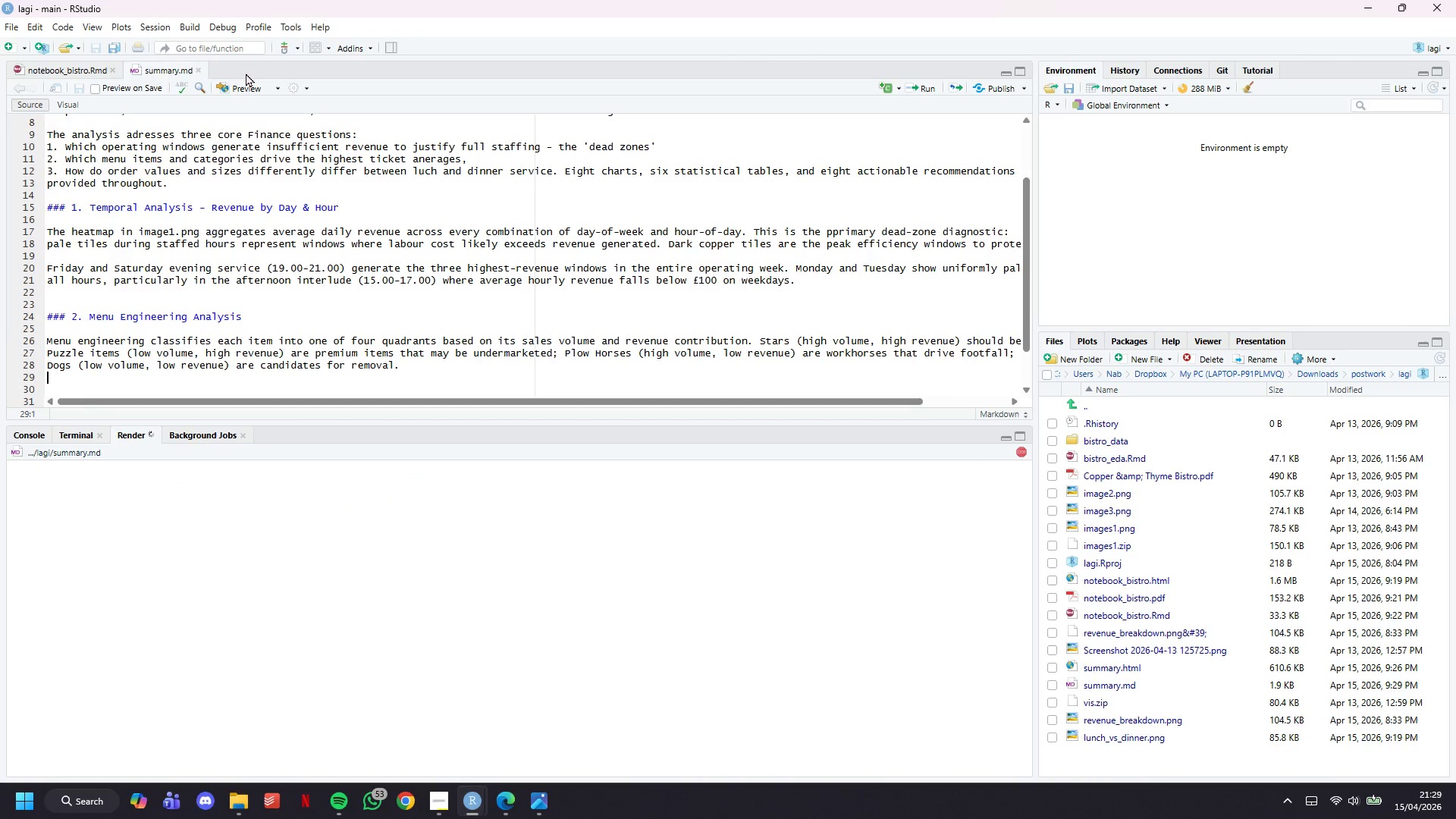 
left_click([518, 676])
 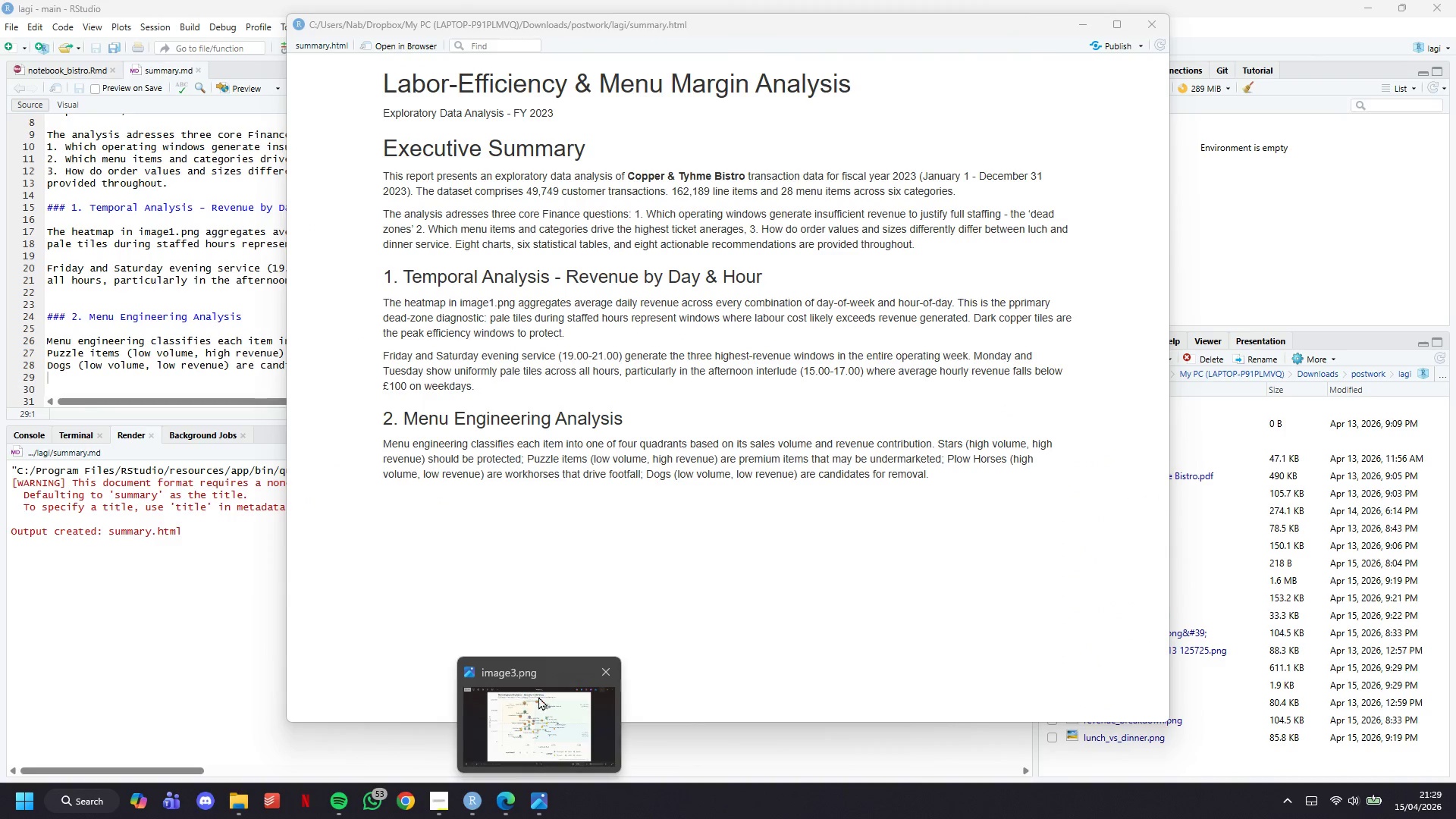 
left_click([544, 698])
 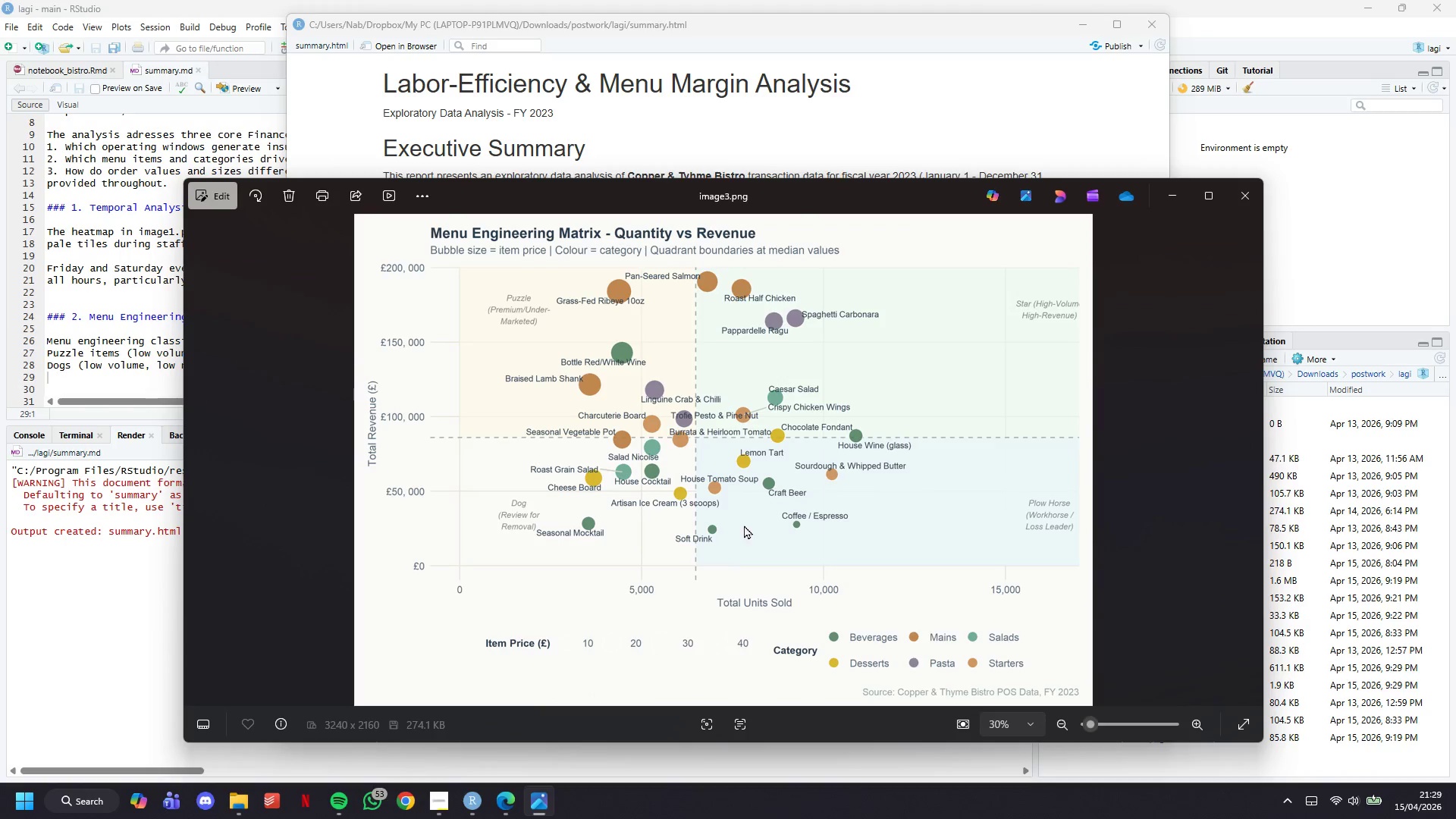 
left_click_drag(start_coordinate=[754, 499], to_coordinate=[664, 563])
 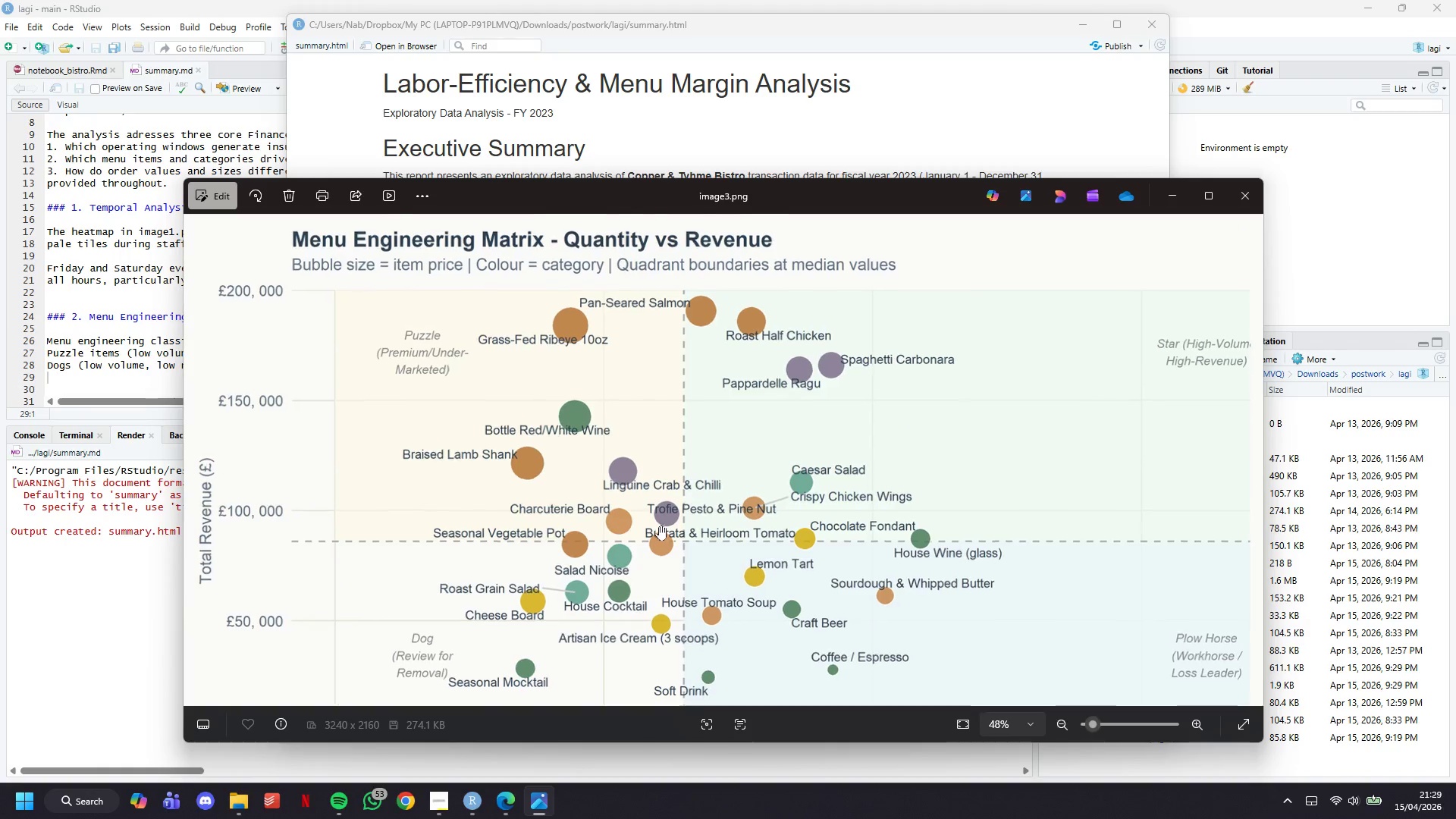 
scroll: coordinate [746, 520], scroll_direction: up, amount: 4.0
 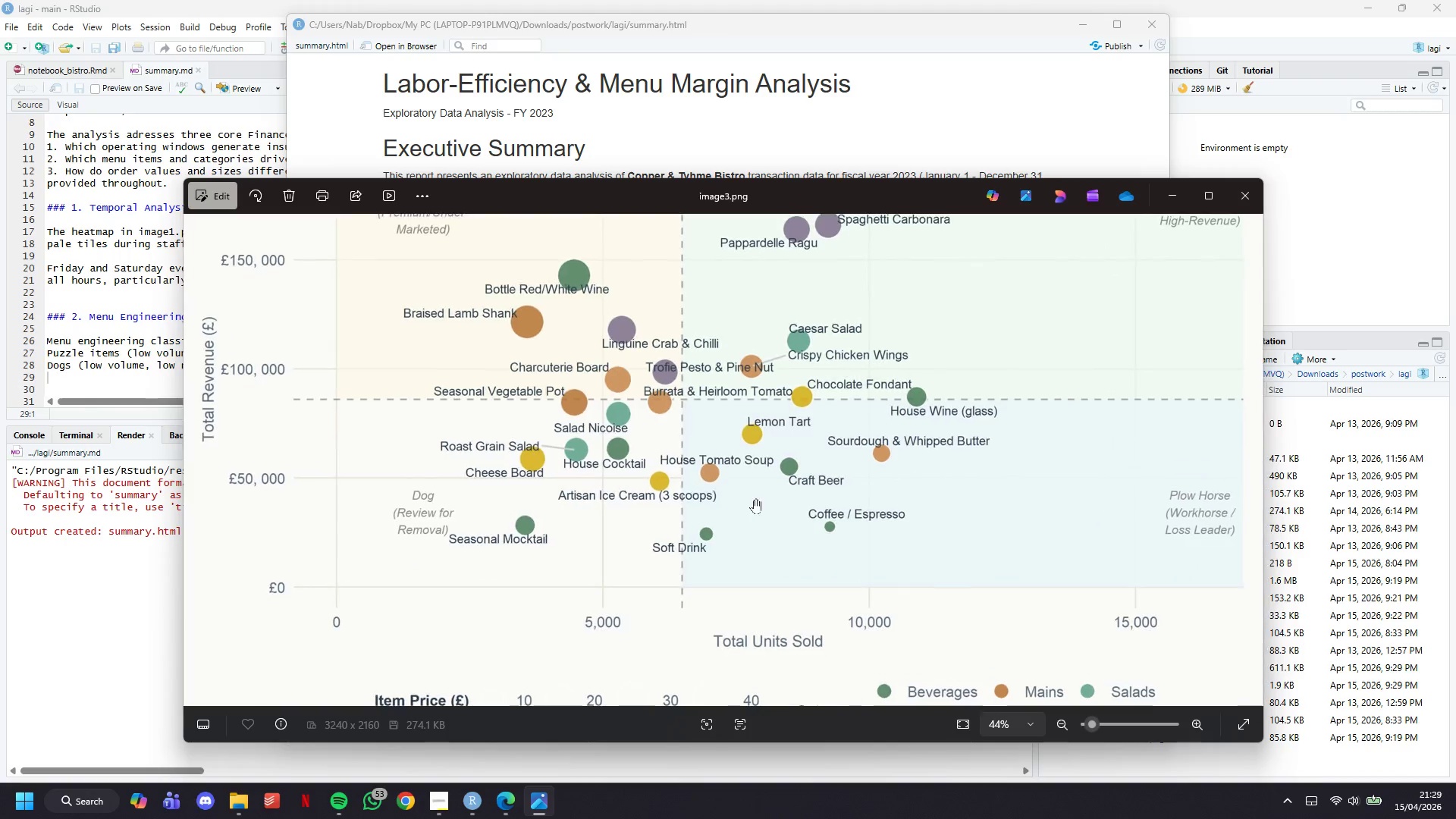 
left_click_drag(start_coordinate=[654, 449], to_coordinate=[670, 515])
 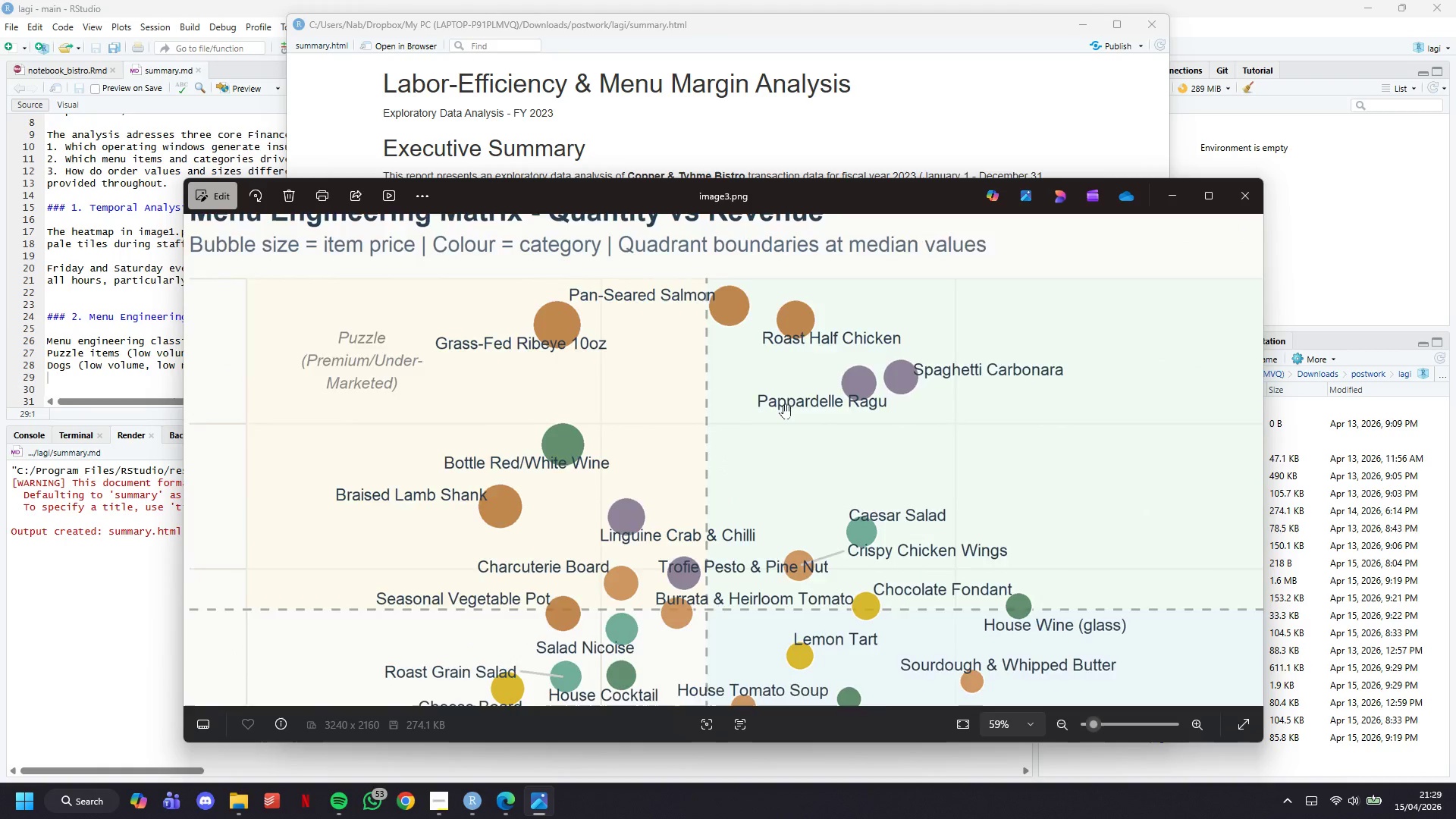 
scroll: coordinate [659, 526], scroll_direction: up, amount: 3.0
 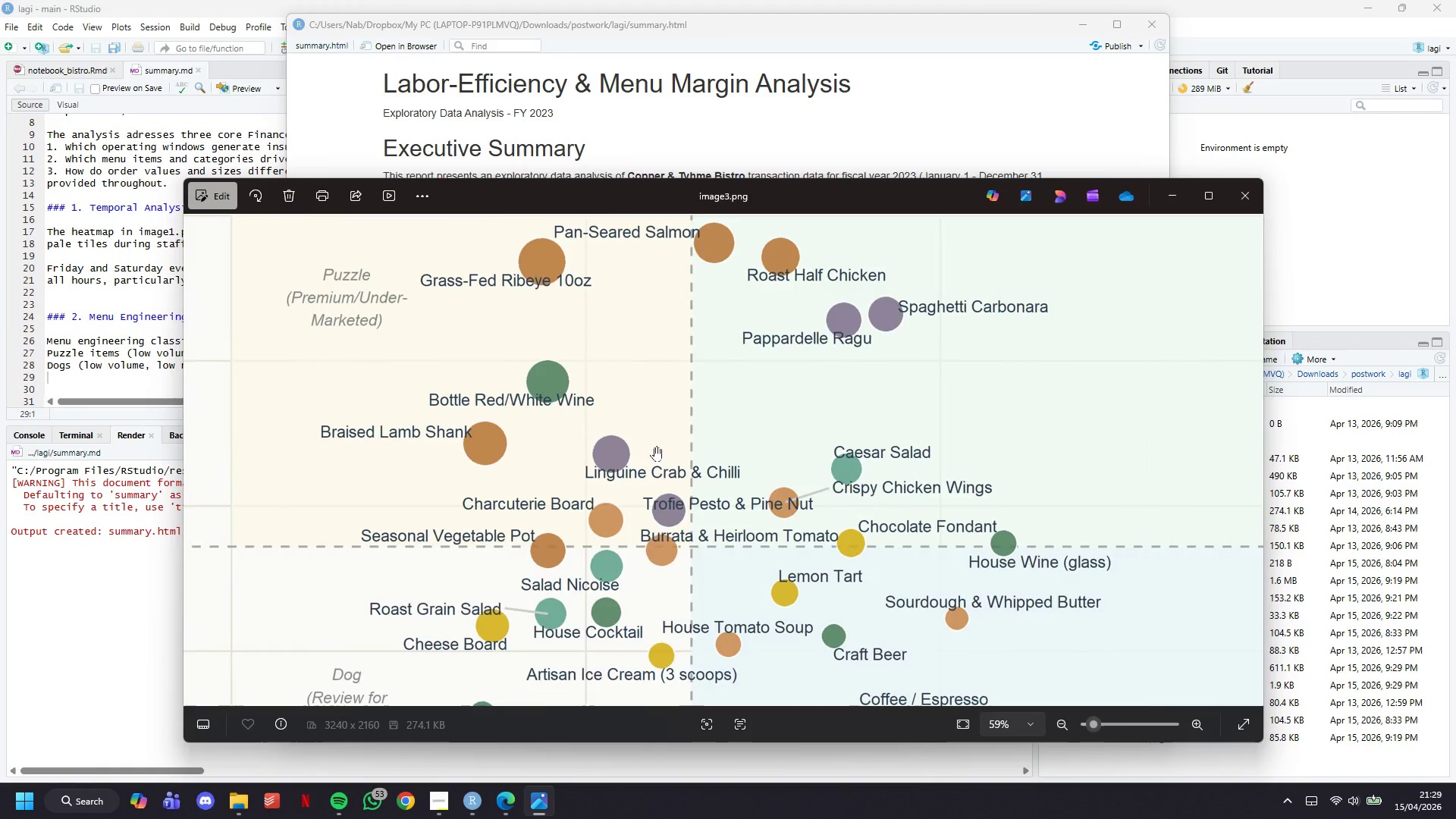 
scroll: coordinate [783, 404], scroll_direction: down, amount: 6.0
 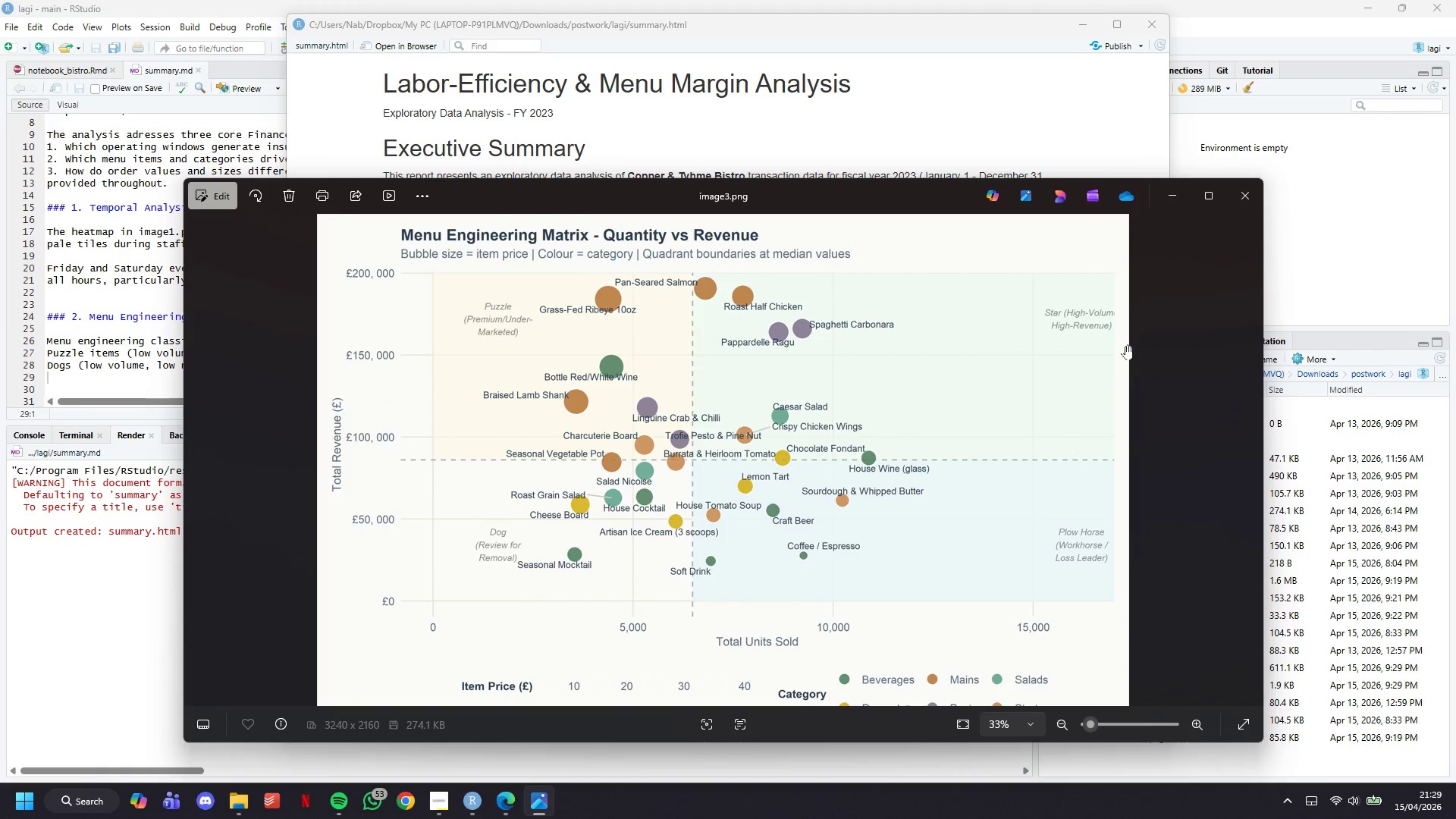 
left_click([1229, 196])
 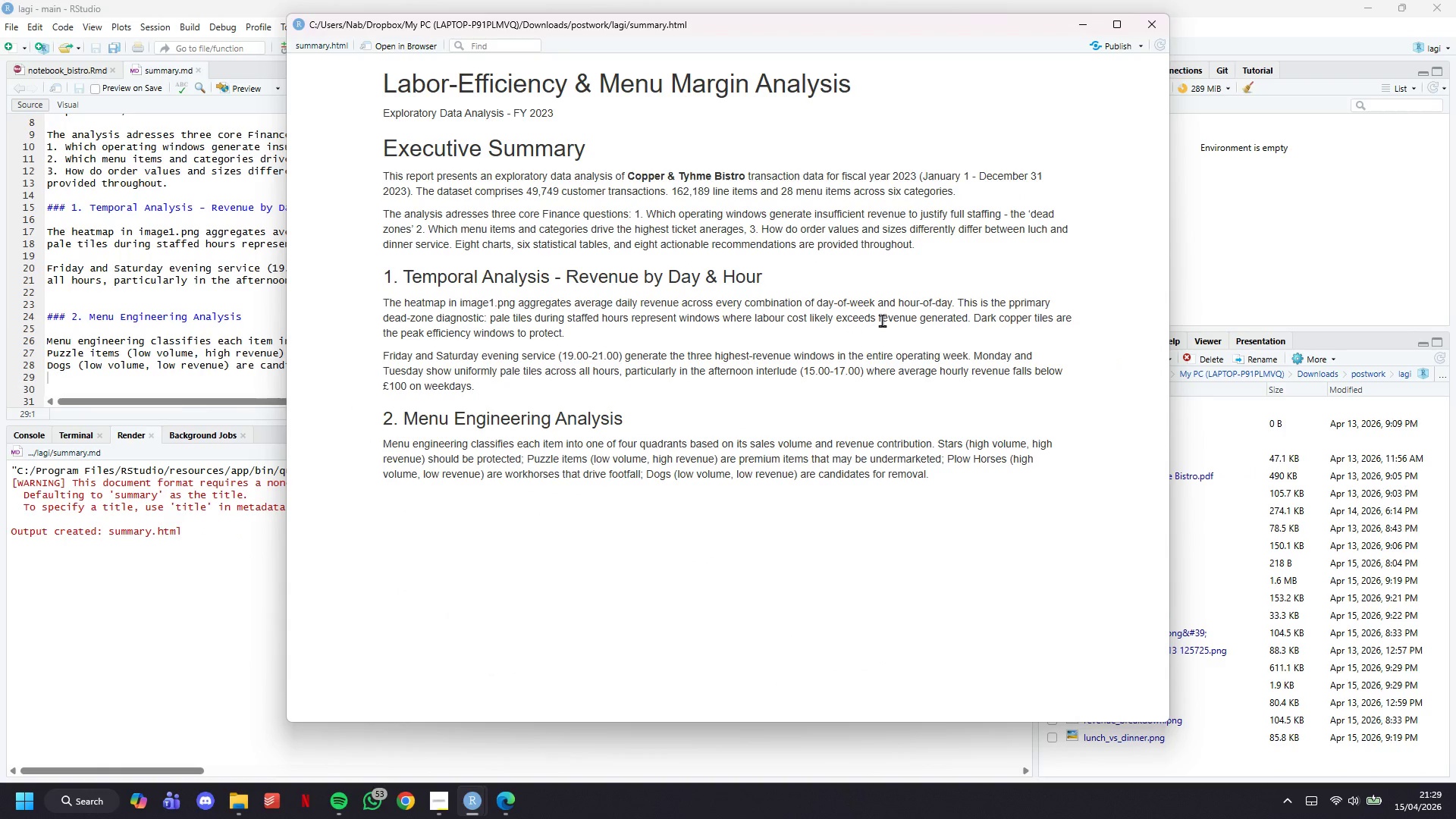 
scroll: coordinate [882, 320], scroll_direction: down, amount: 5.0
 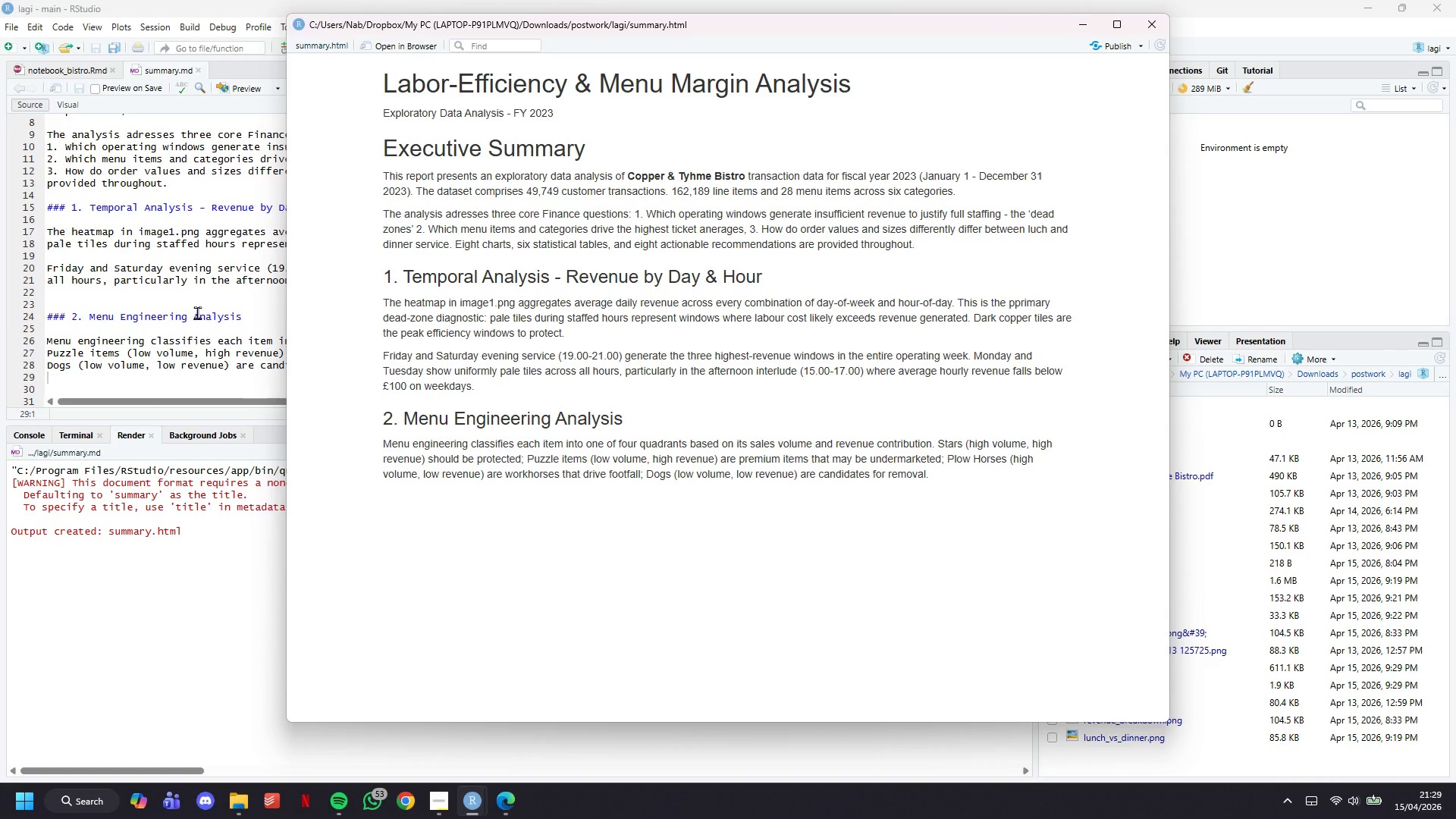 
wait(18.85)
 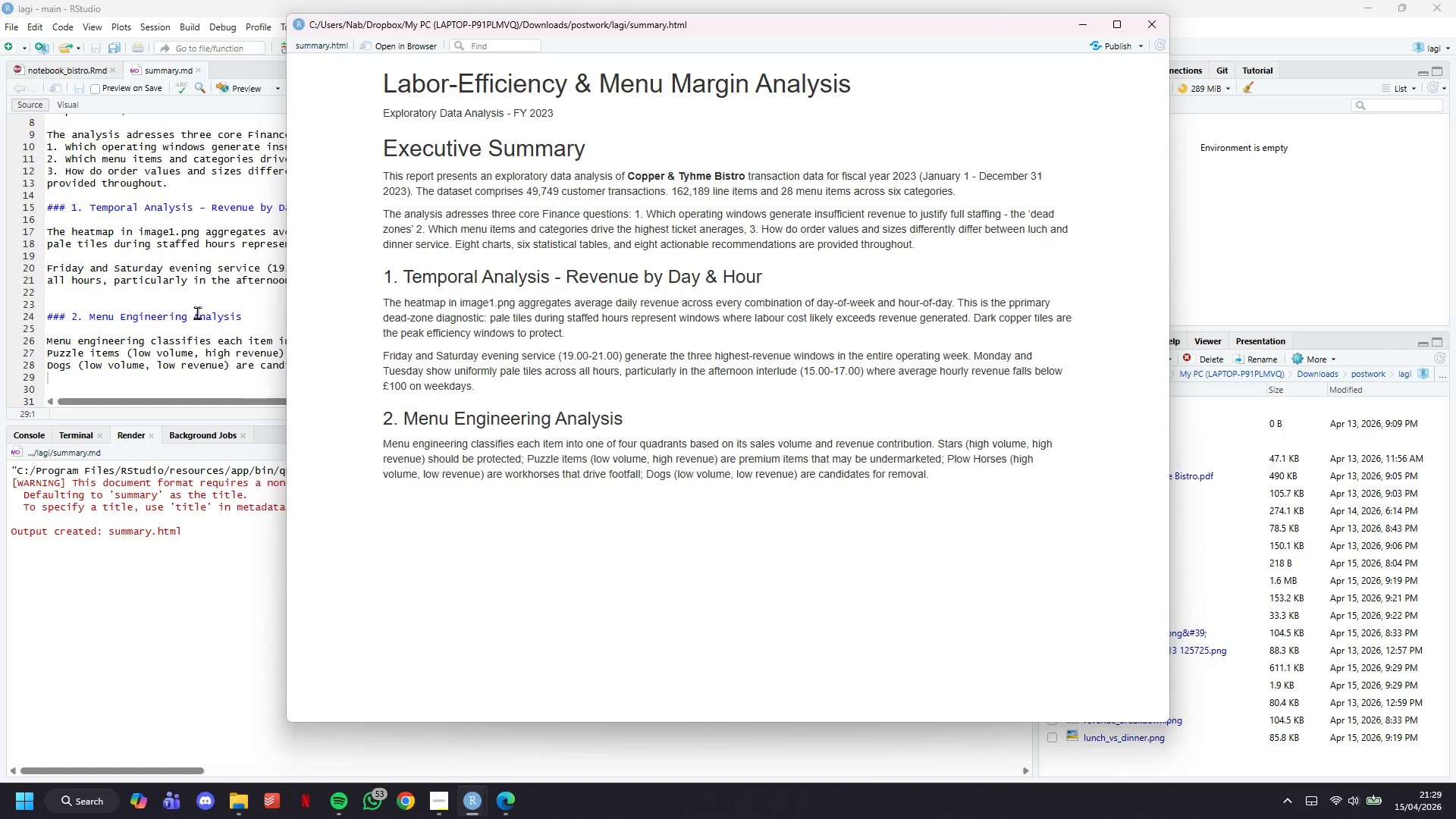 
left_click([1081, 30])
 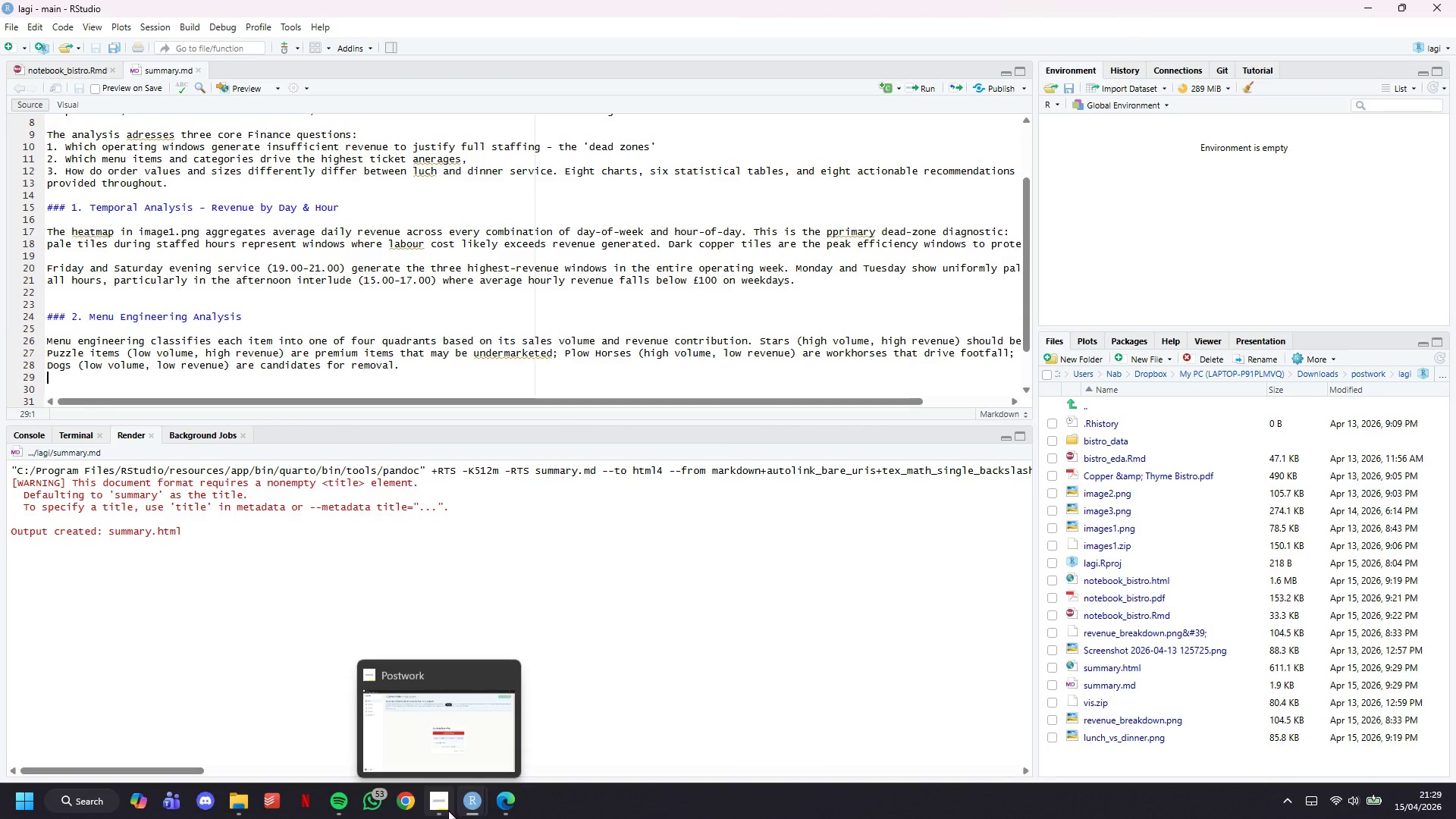 
left_click([504, 810])
 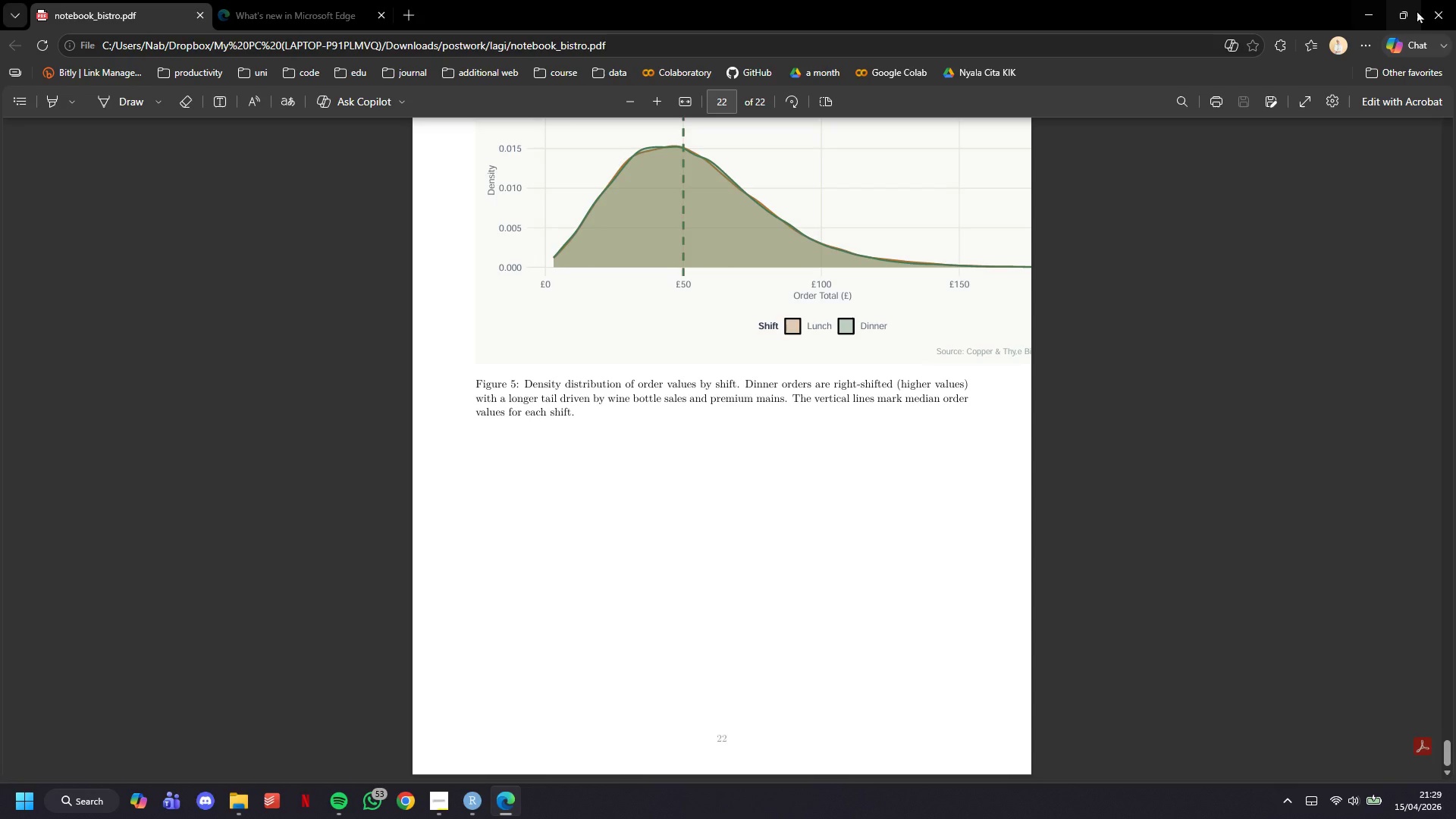 
left_click_drag(start_coordinate=[1433, 12], to_coordinate=[1429, 12])
 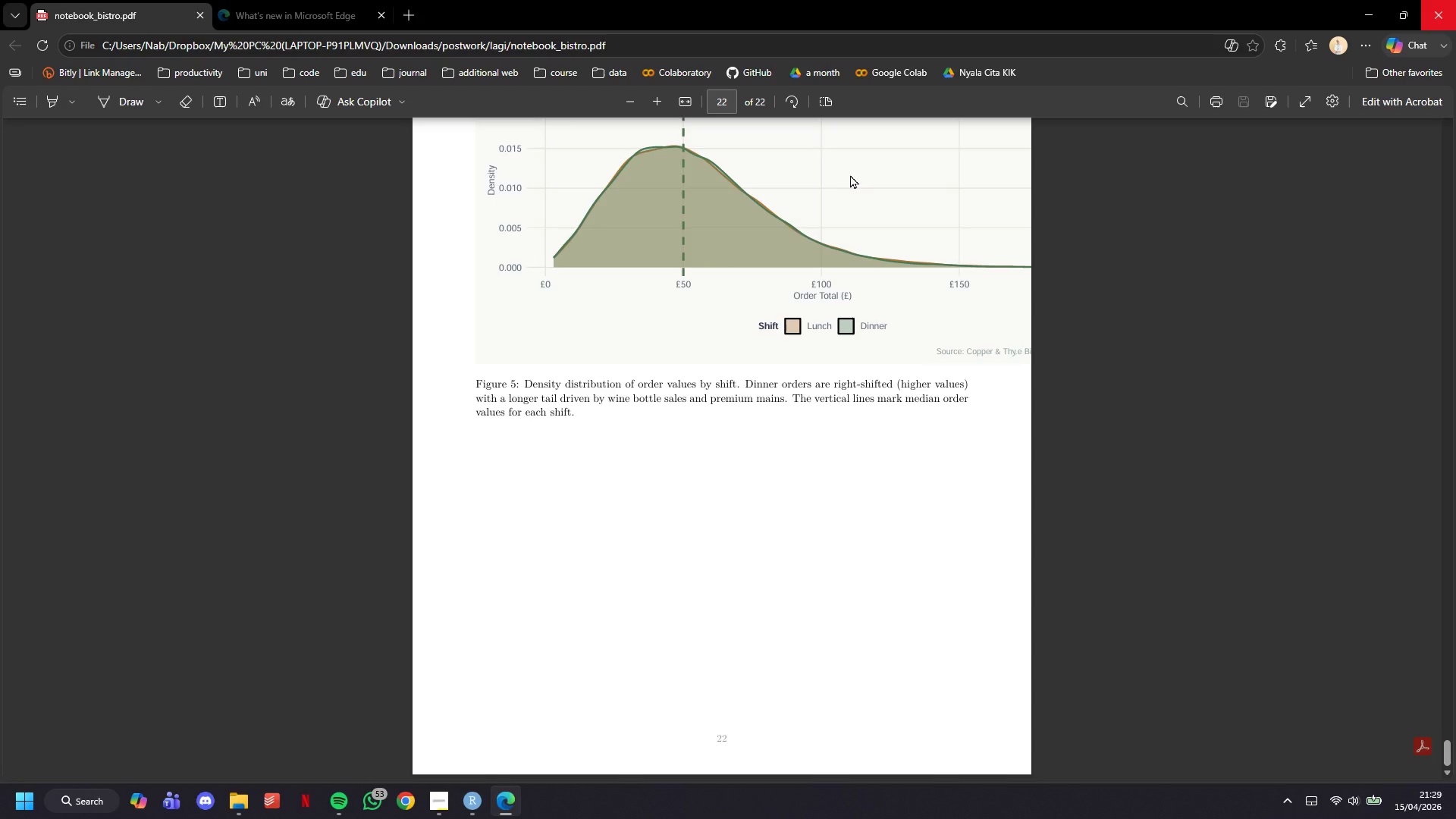 
left_click([440, 809])